 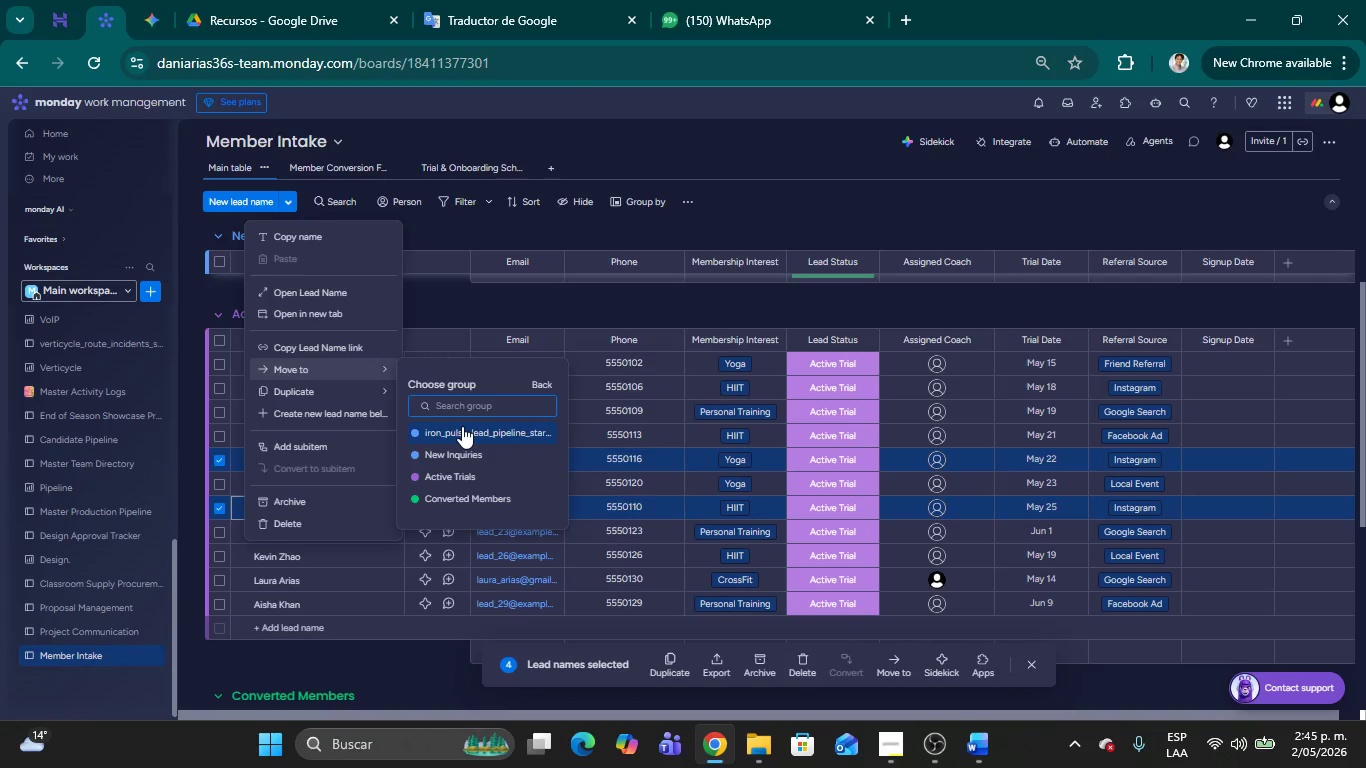 
left_click([216, 580])
 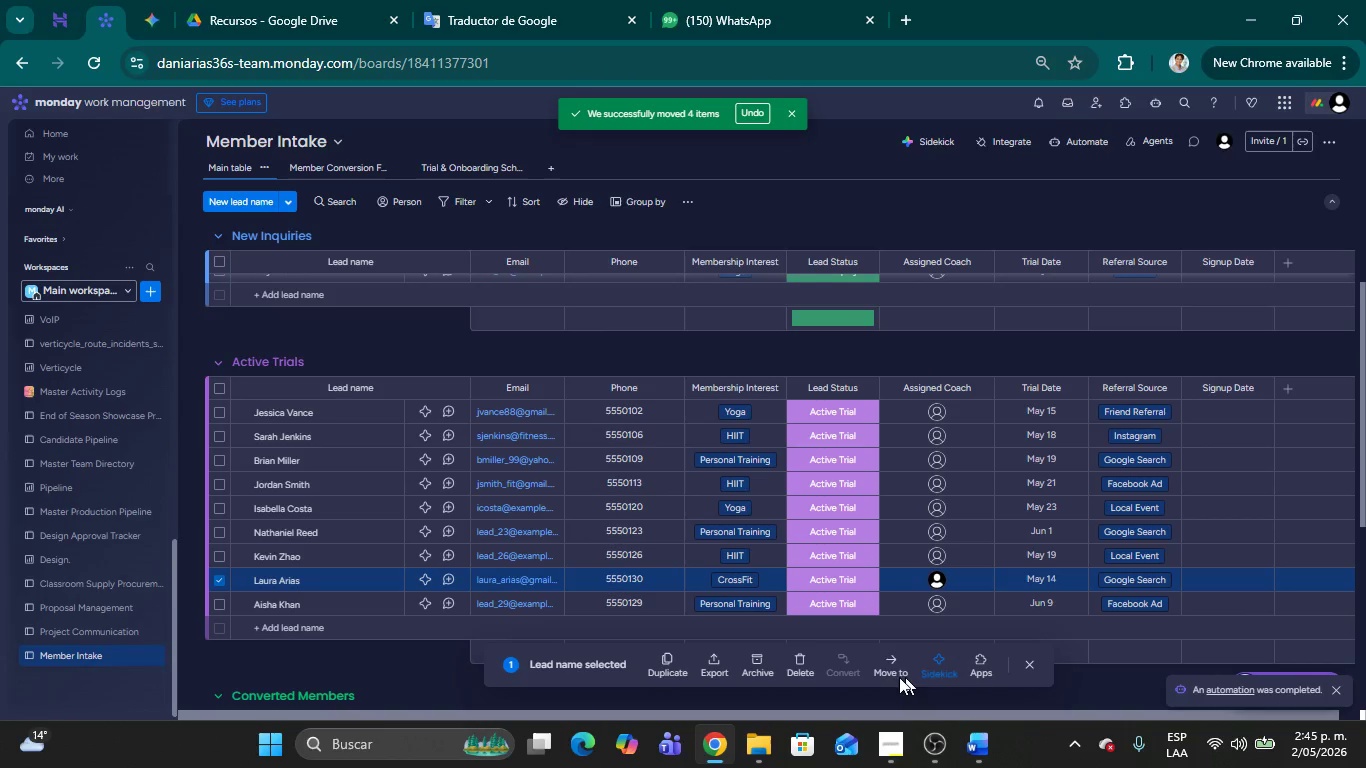 
left_click([794, 667])
 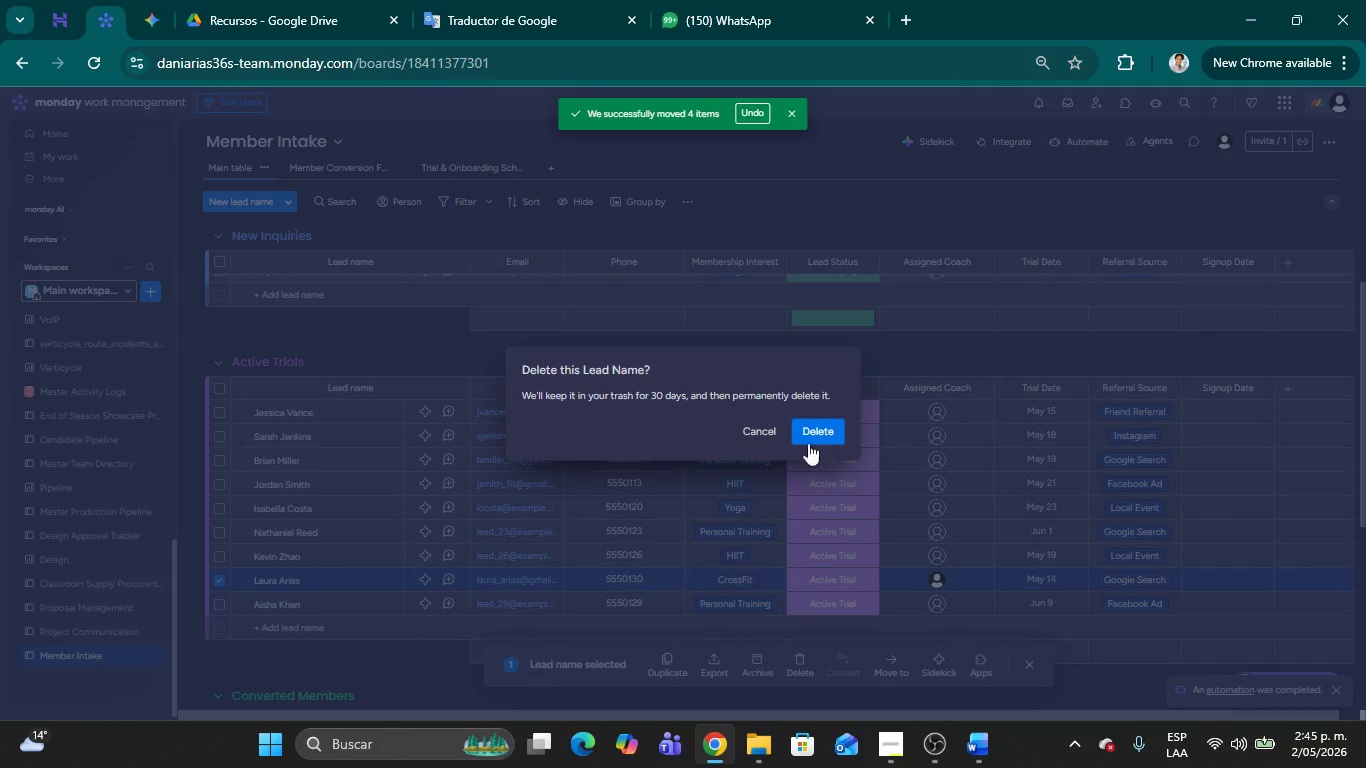 
left_click([810, 432])
 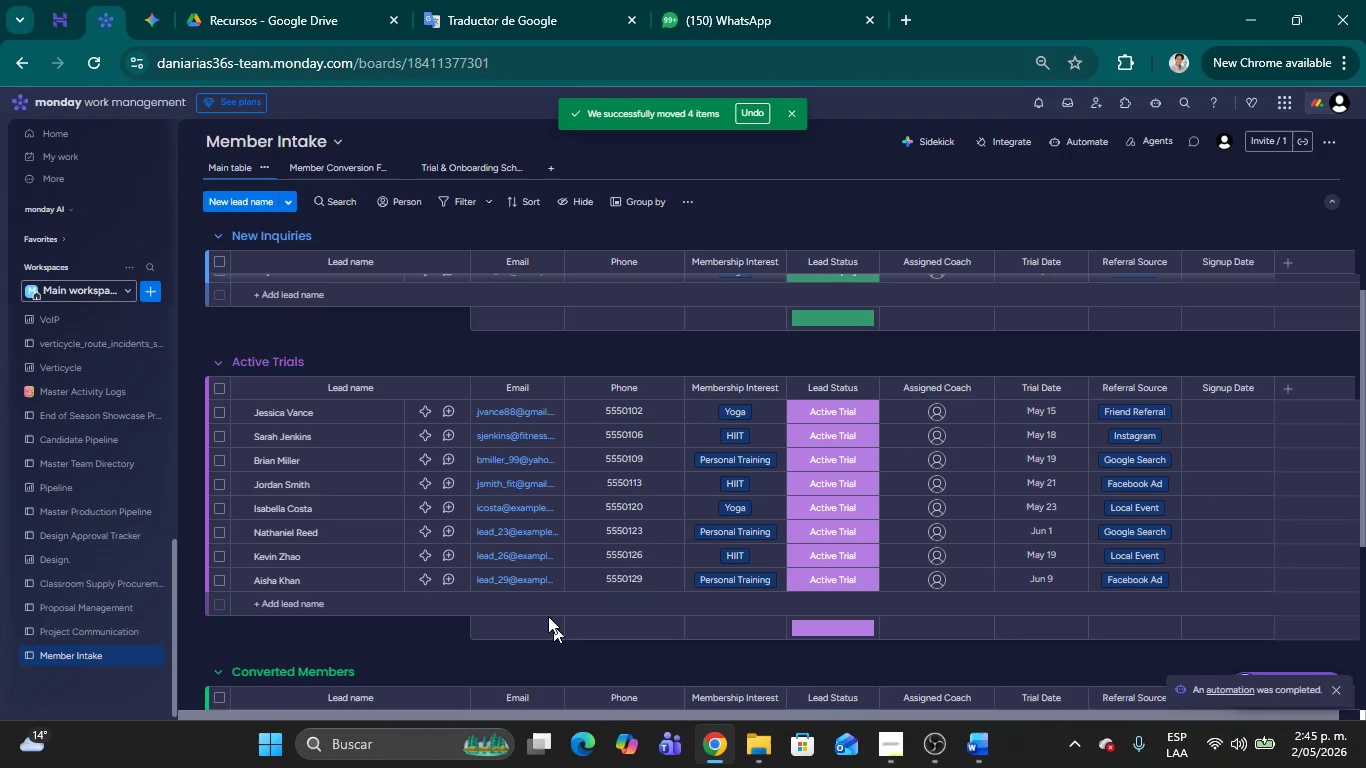 
scroll: coordinate [357, 453], scroll_direction: up, amount: 27.0
 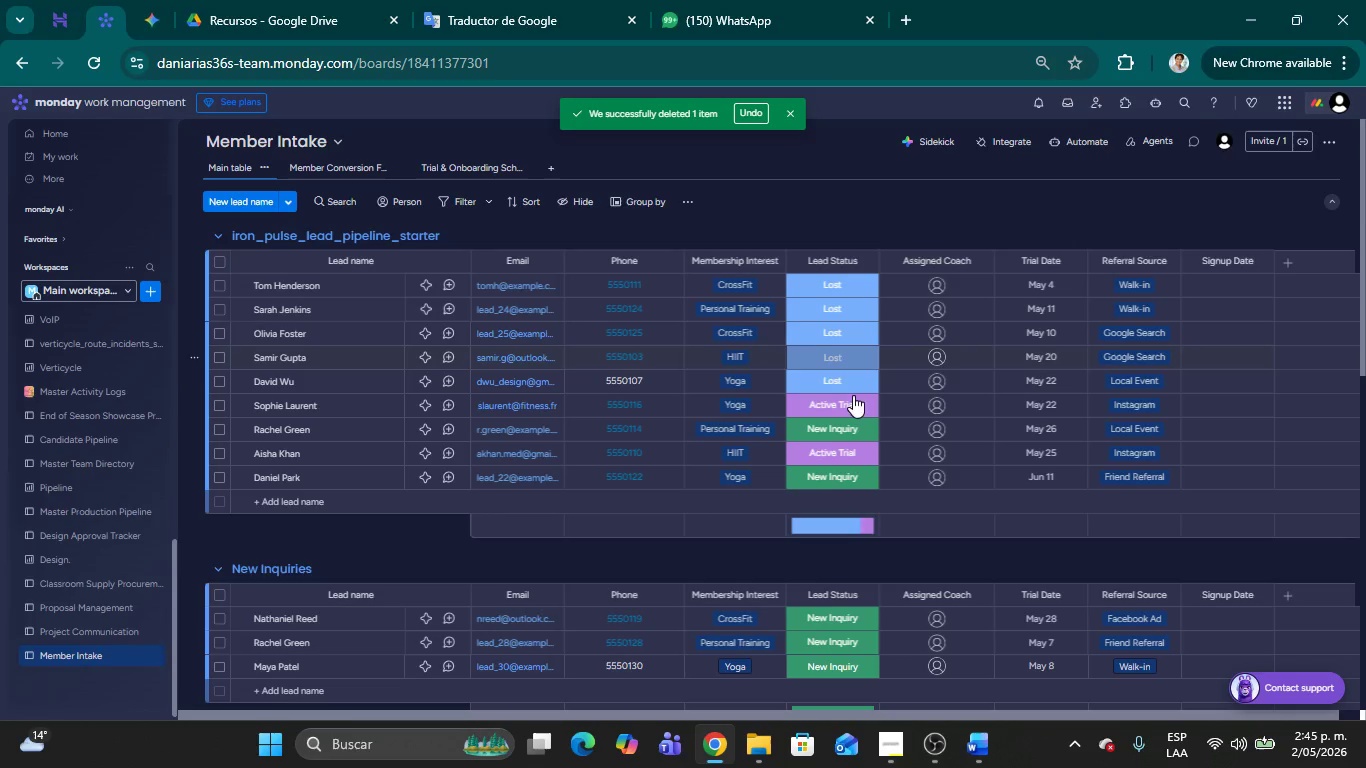 
left_click([846, 400])
 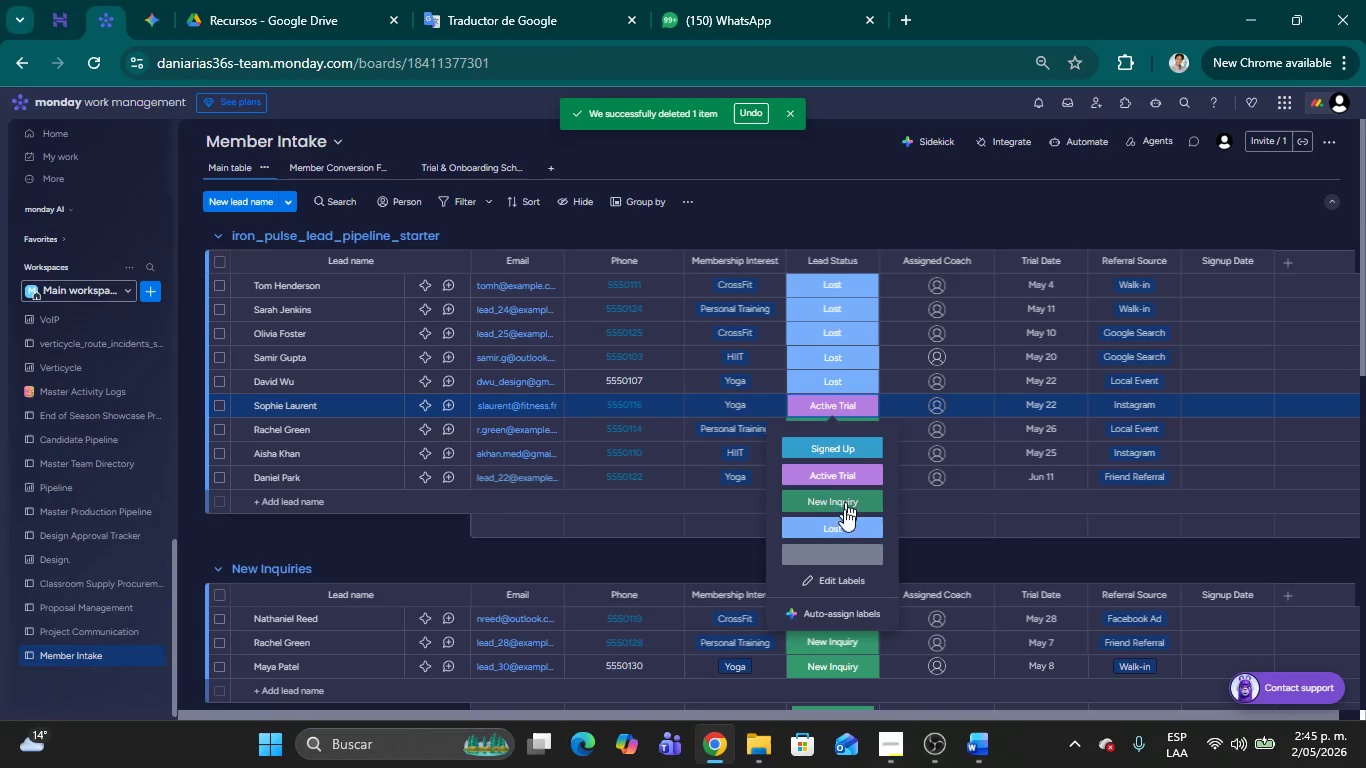 
left_click([842, 527])
 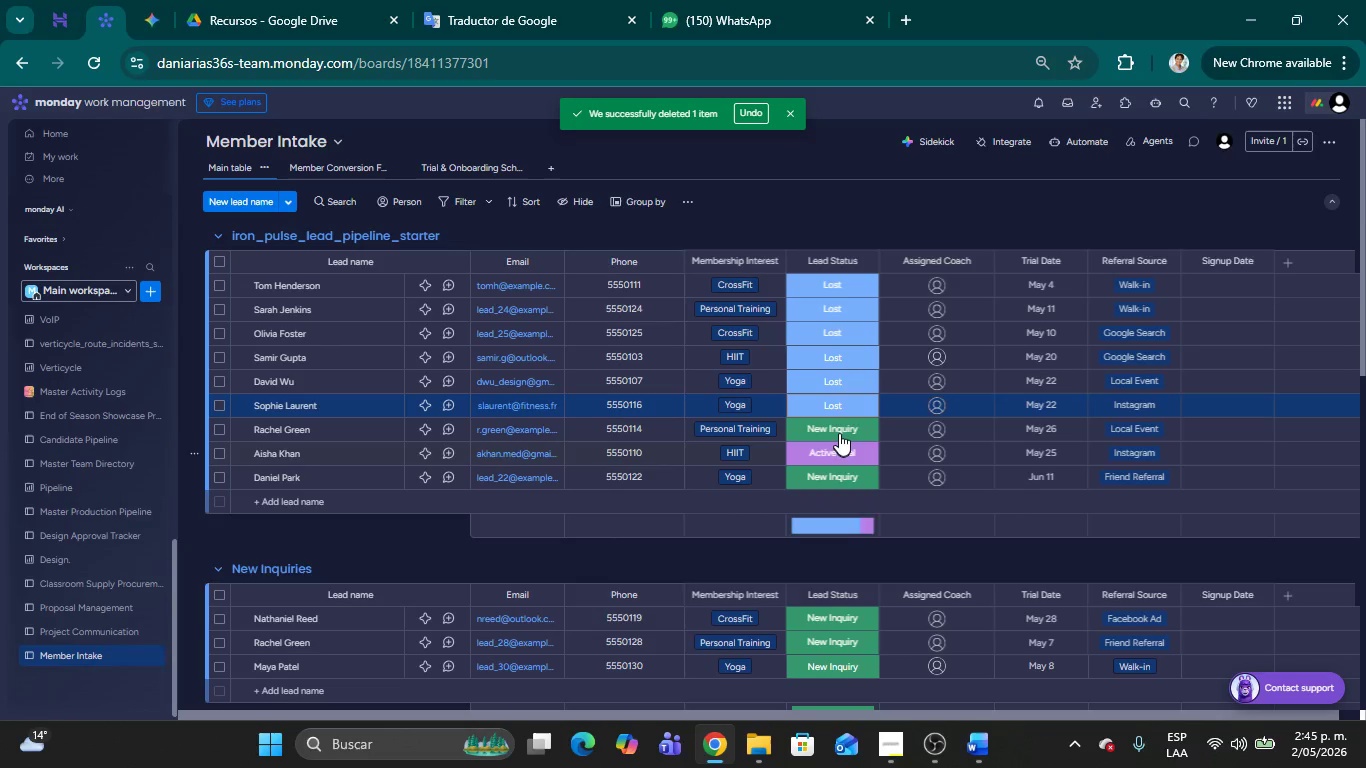 
left_click([836, 431])
 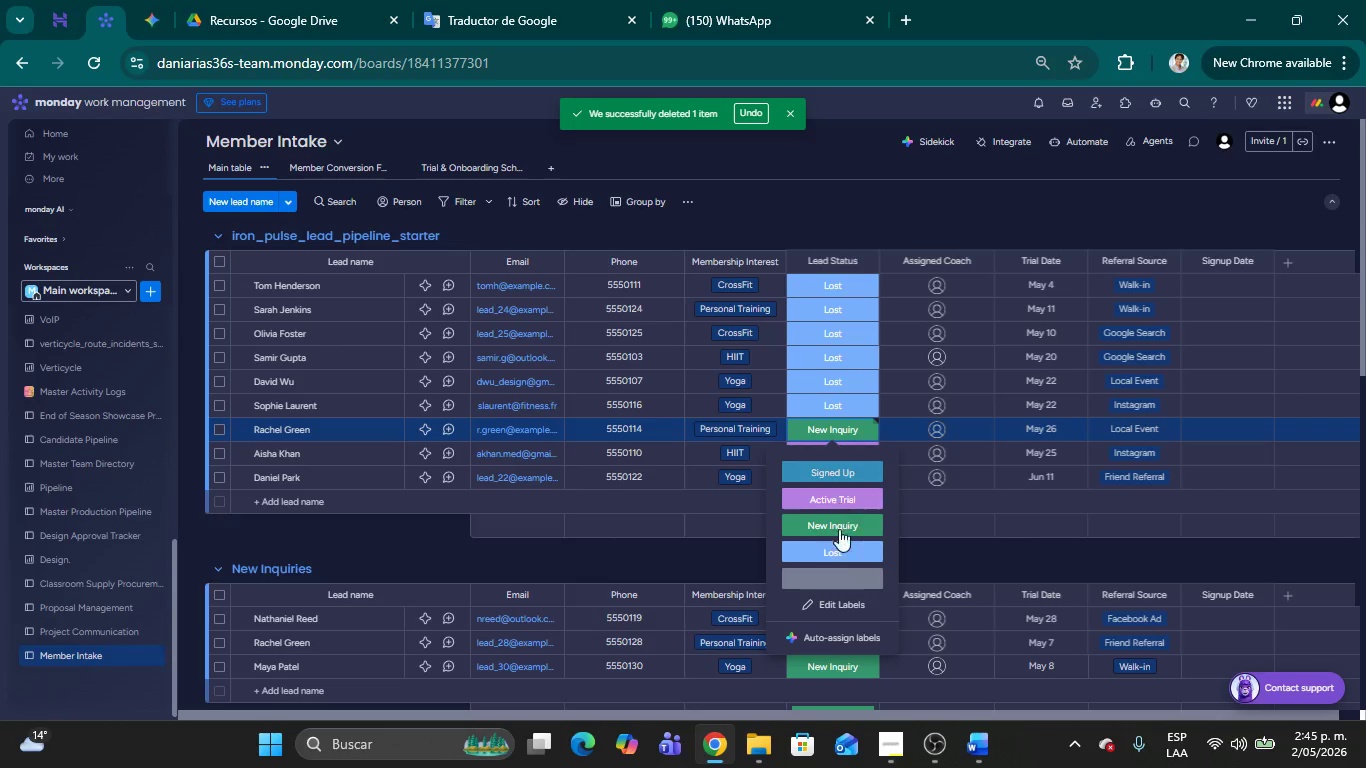 
left_click([837, 554])
 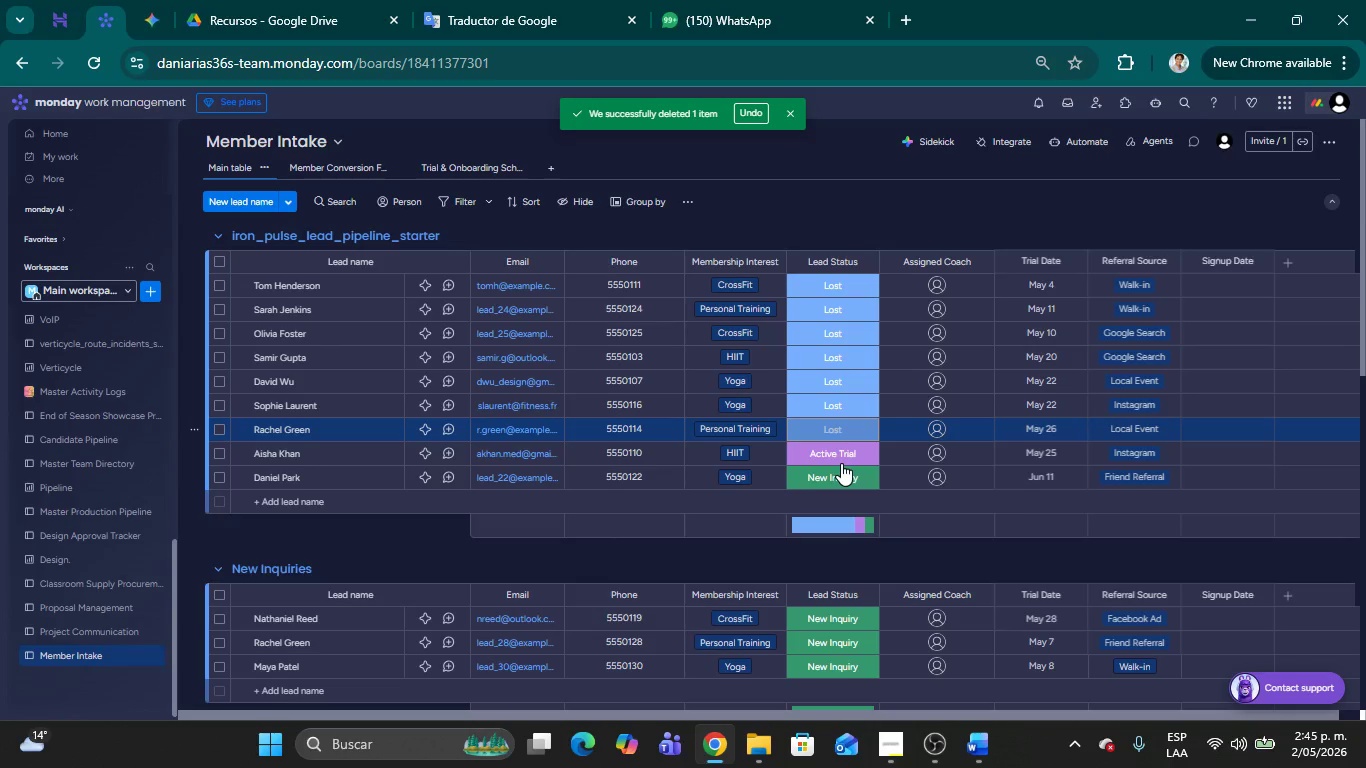 
left_click([836, 456])
 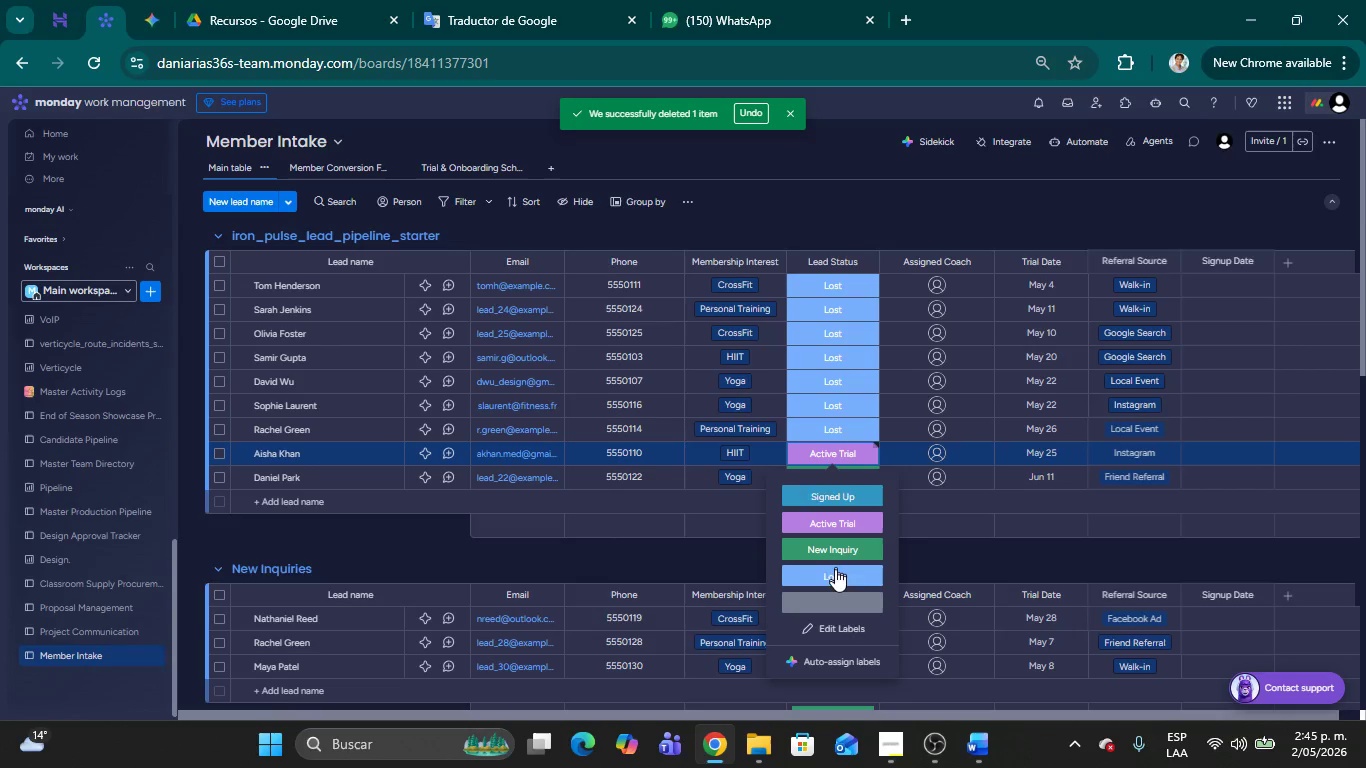 
left_click([833, 574])
 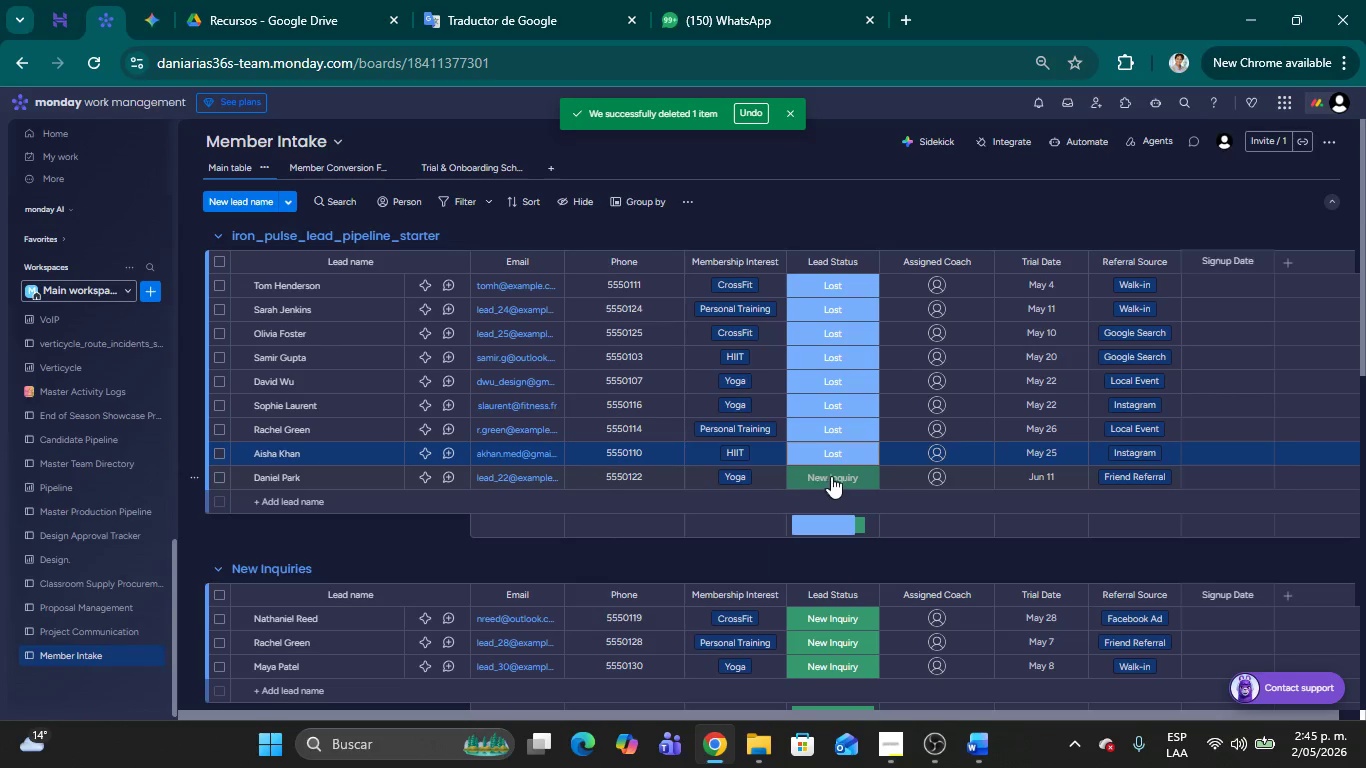 
left_click([839, 478])
 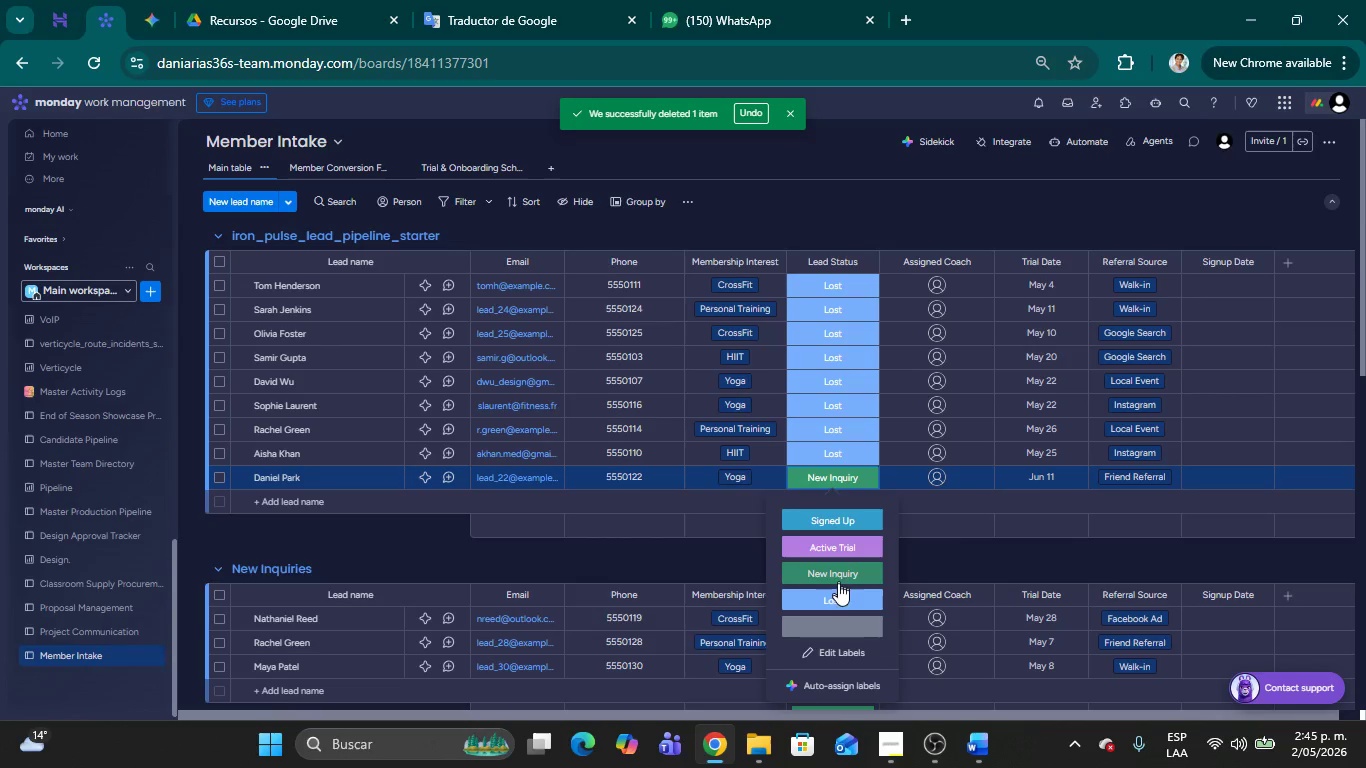 
left_click([838, 601])
 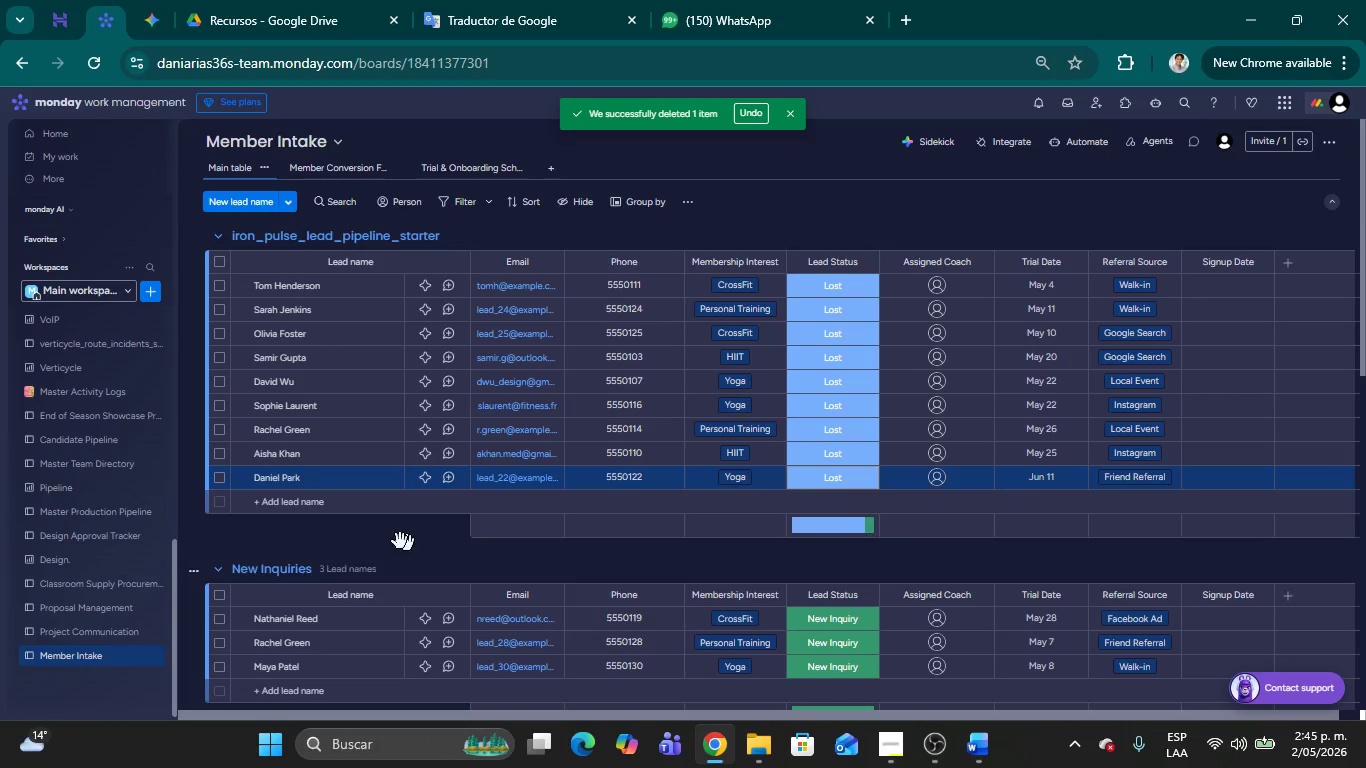 
left_click([399, 541])
 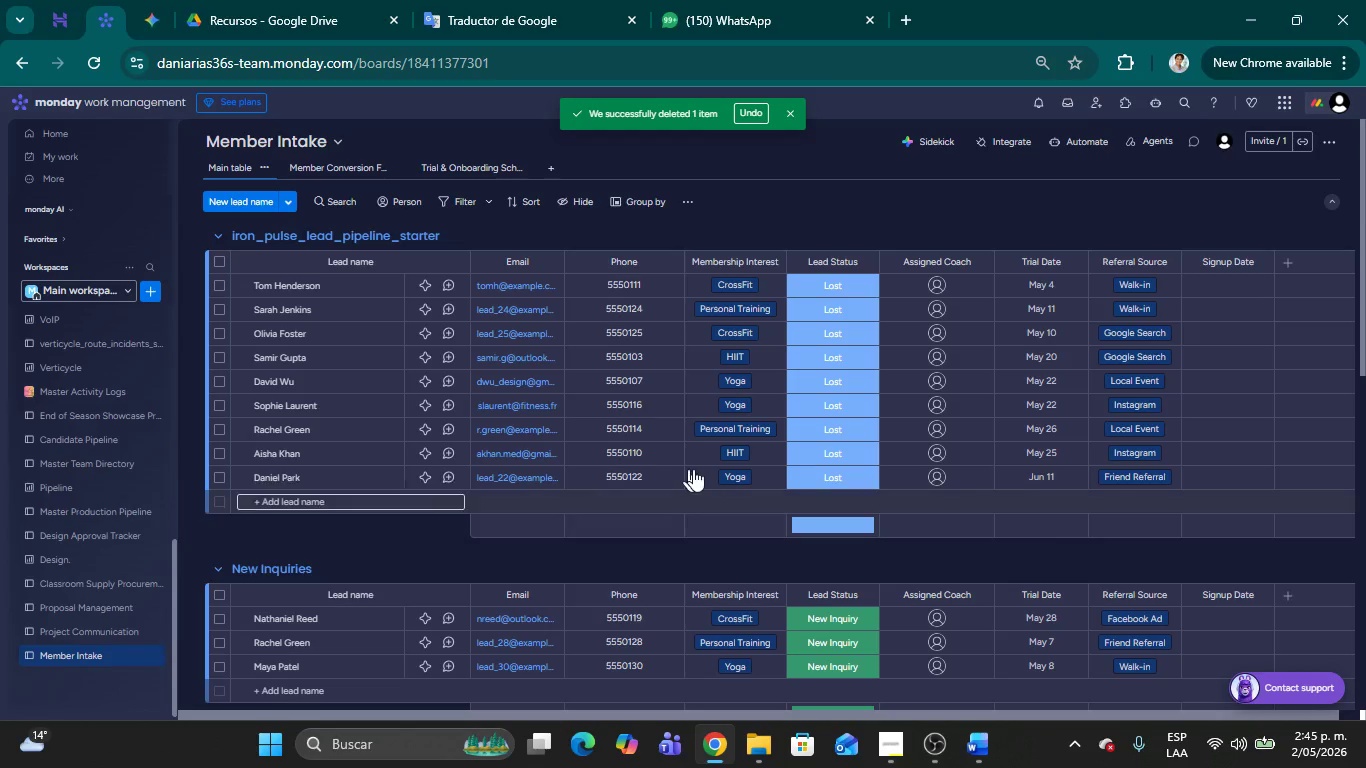 
scroll: coordinate [692, 450], scroll_direction: up, amount: 27.0
 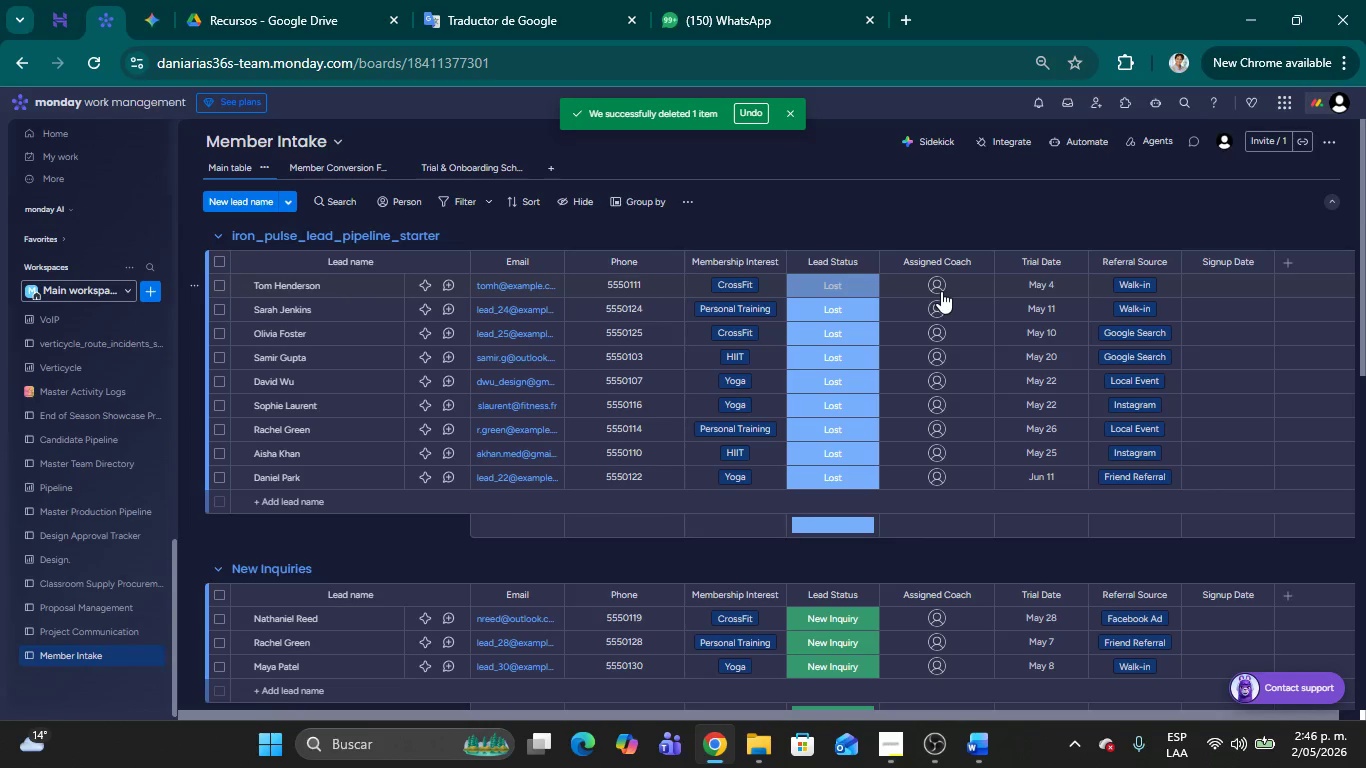 
wait(38.62)
 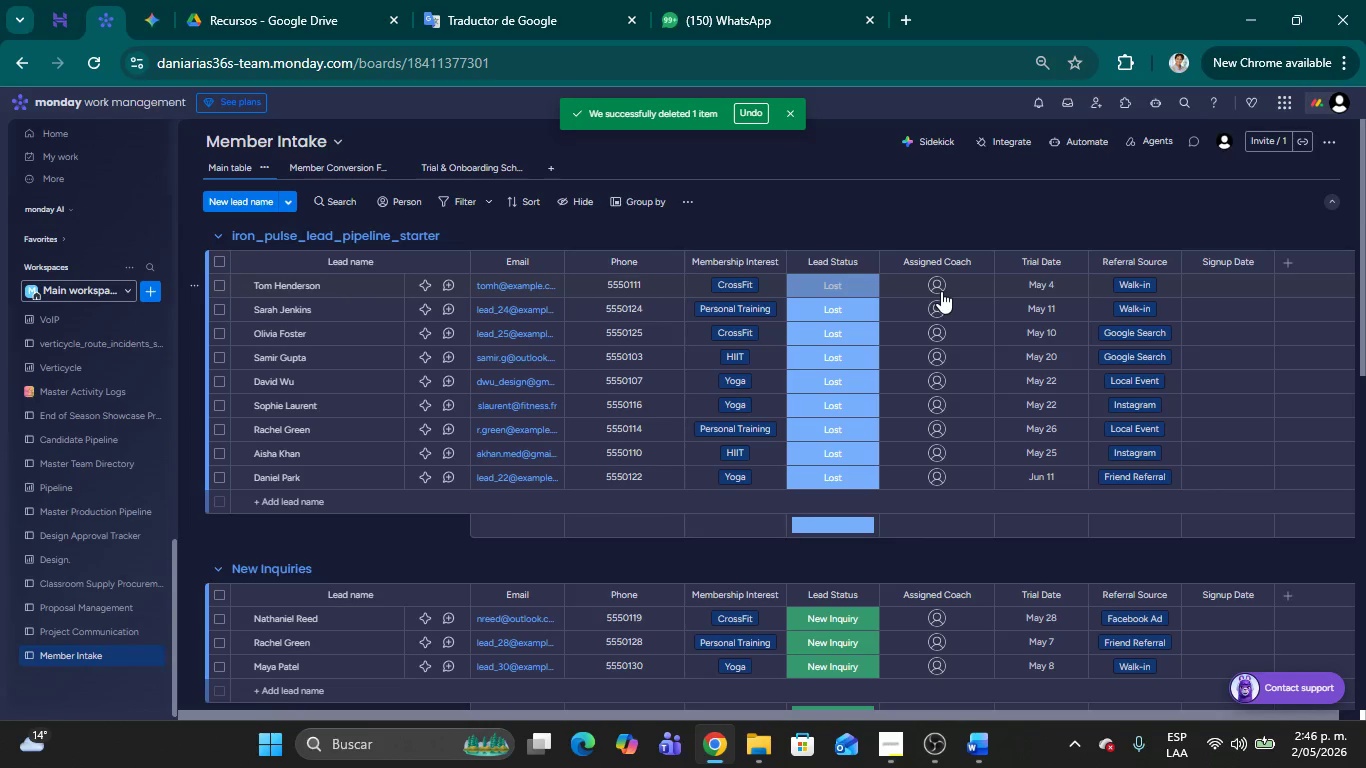 
scroll: coordinate [1015, 439], scroll_direction: down, amount: 1.0
 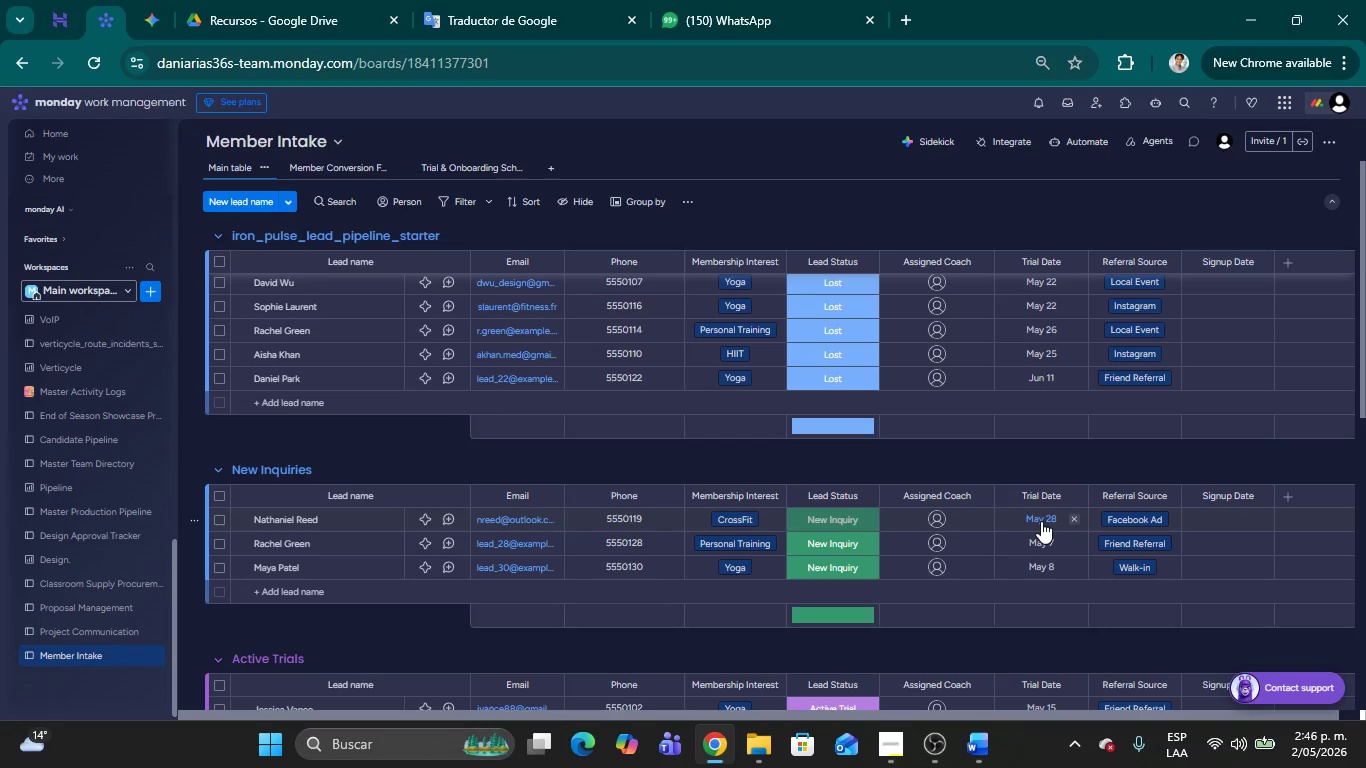 
wait(16.35)
 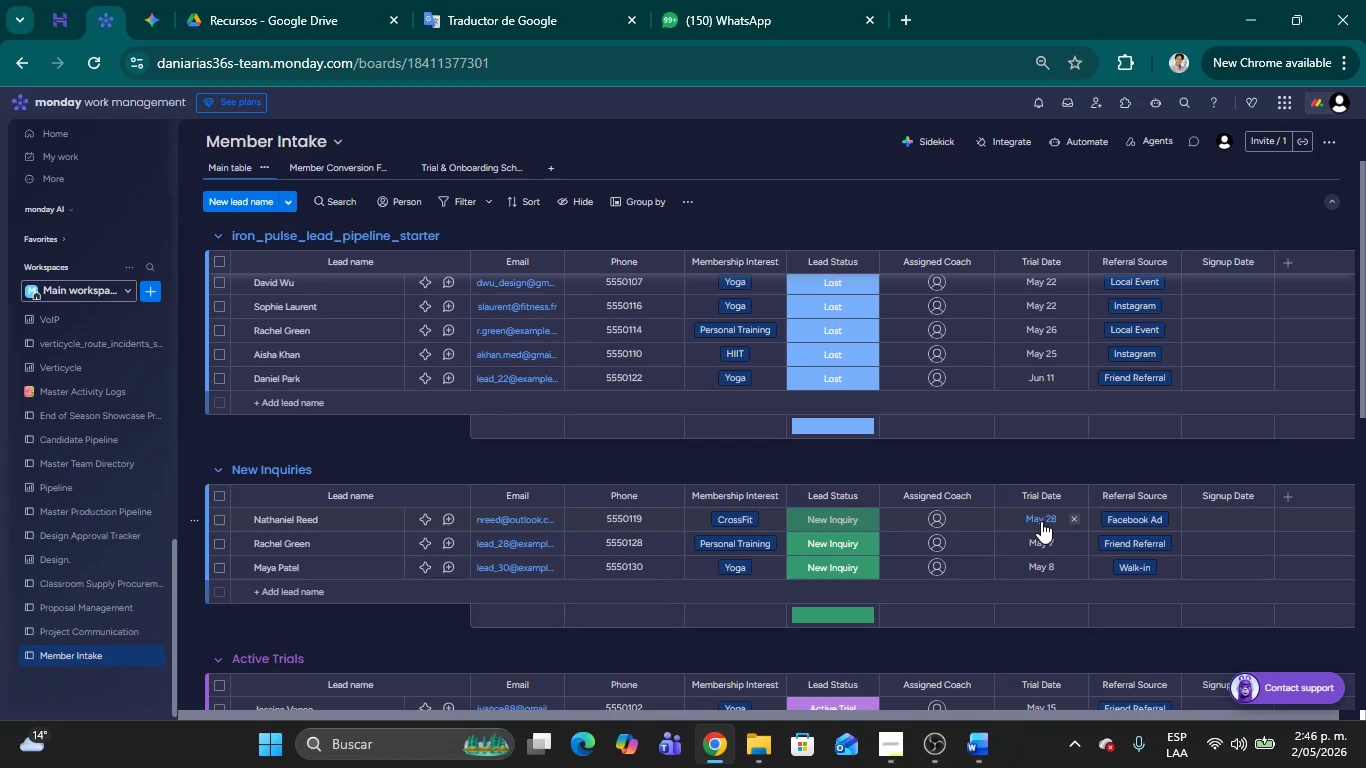 
left_click([1041, 521])
 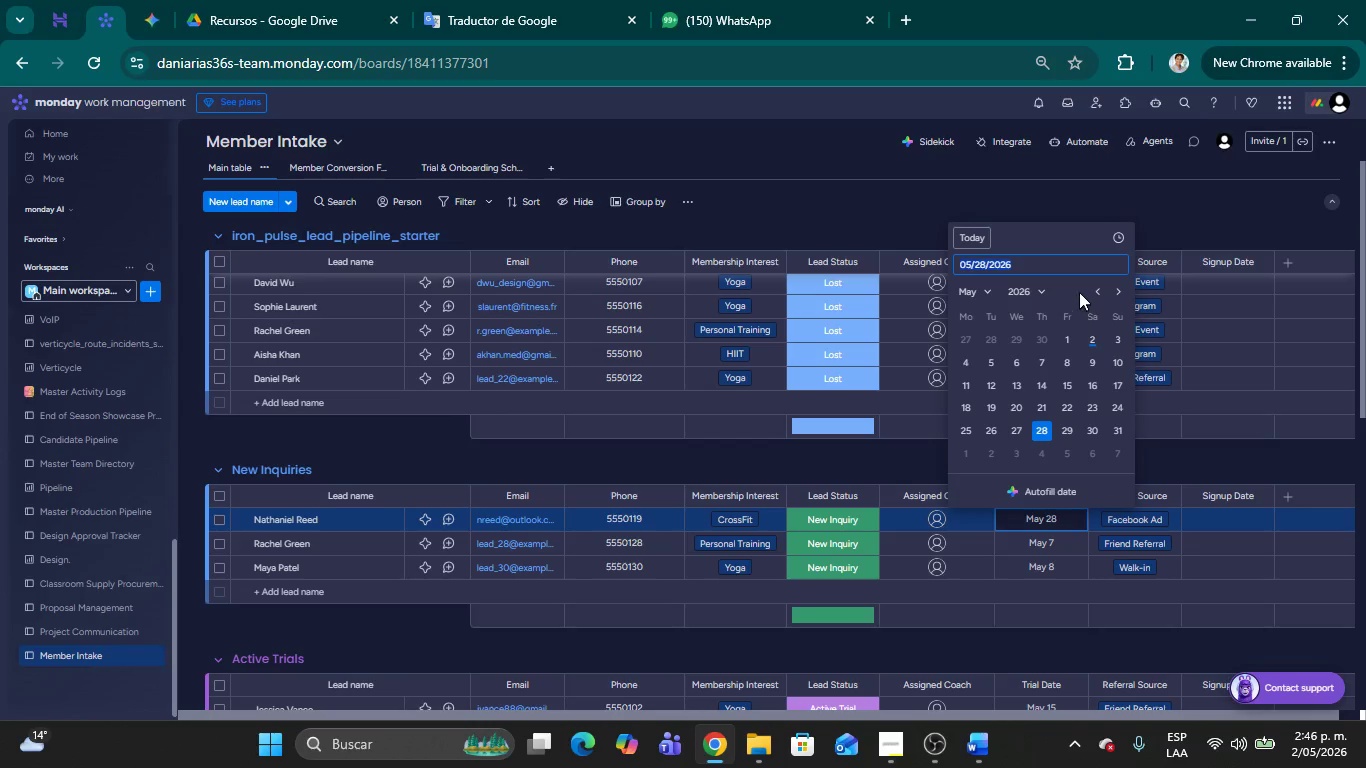 
left_click([1097, 291])
 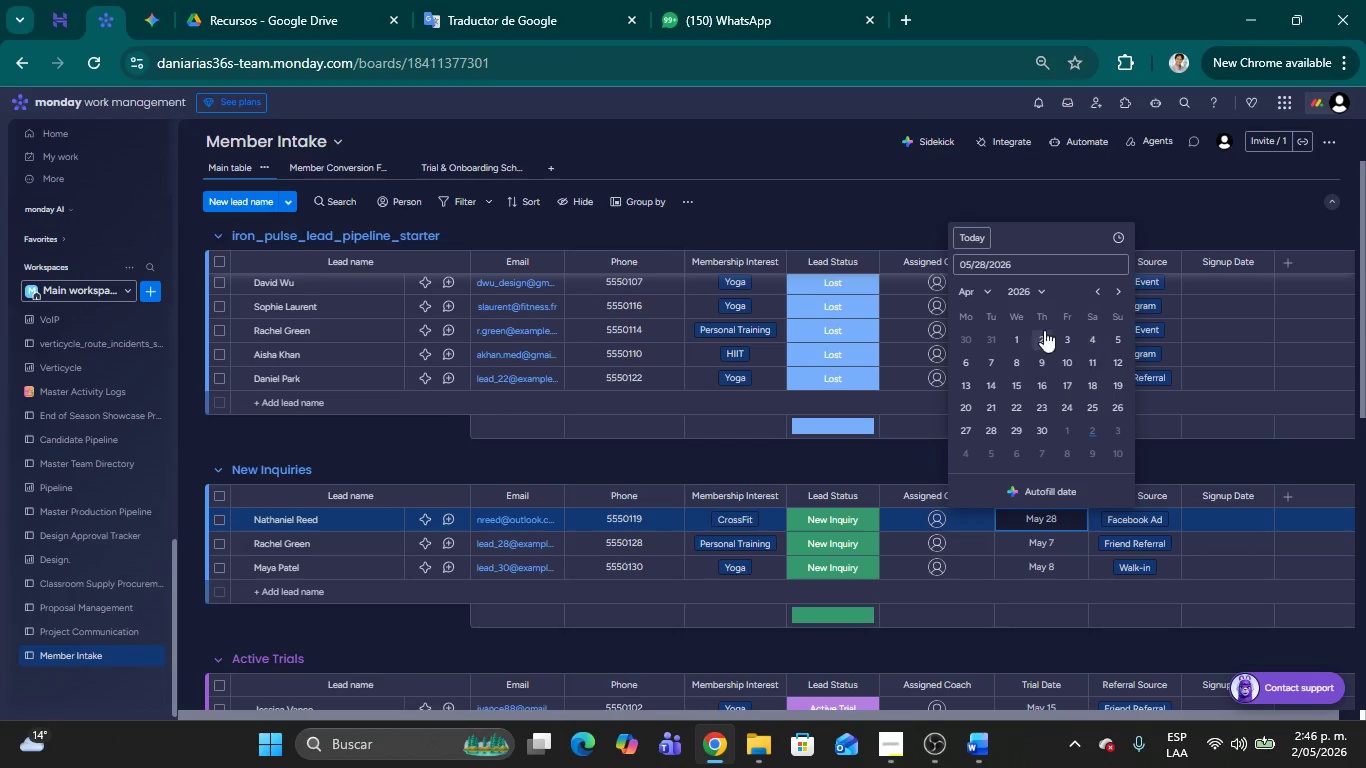 
left_click([1014, 338])
 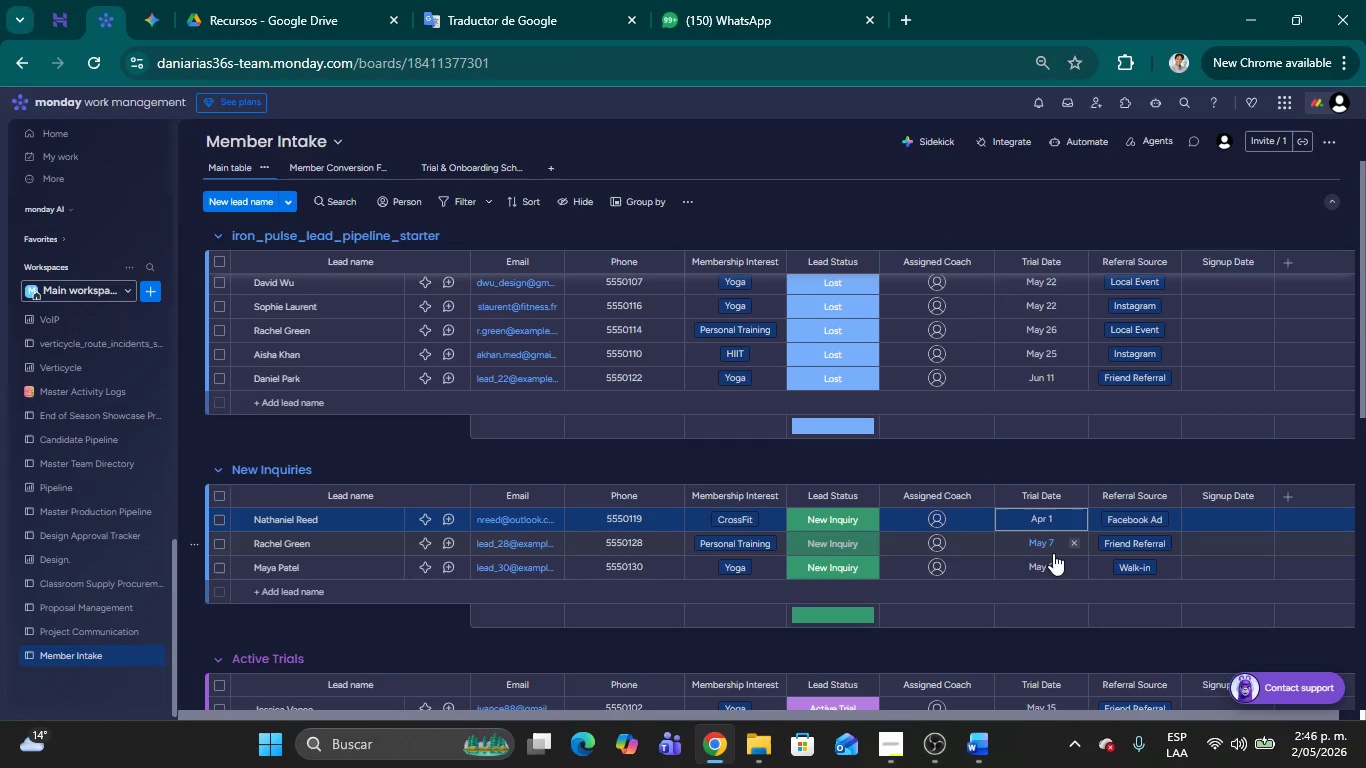 
left_click([1035, 538])
 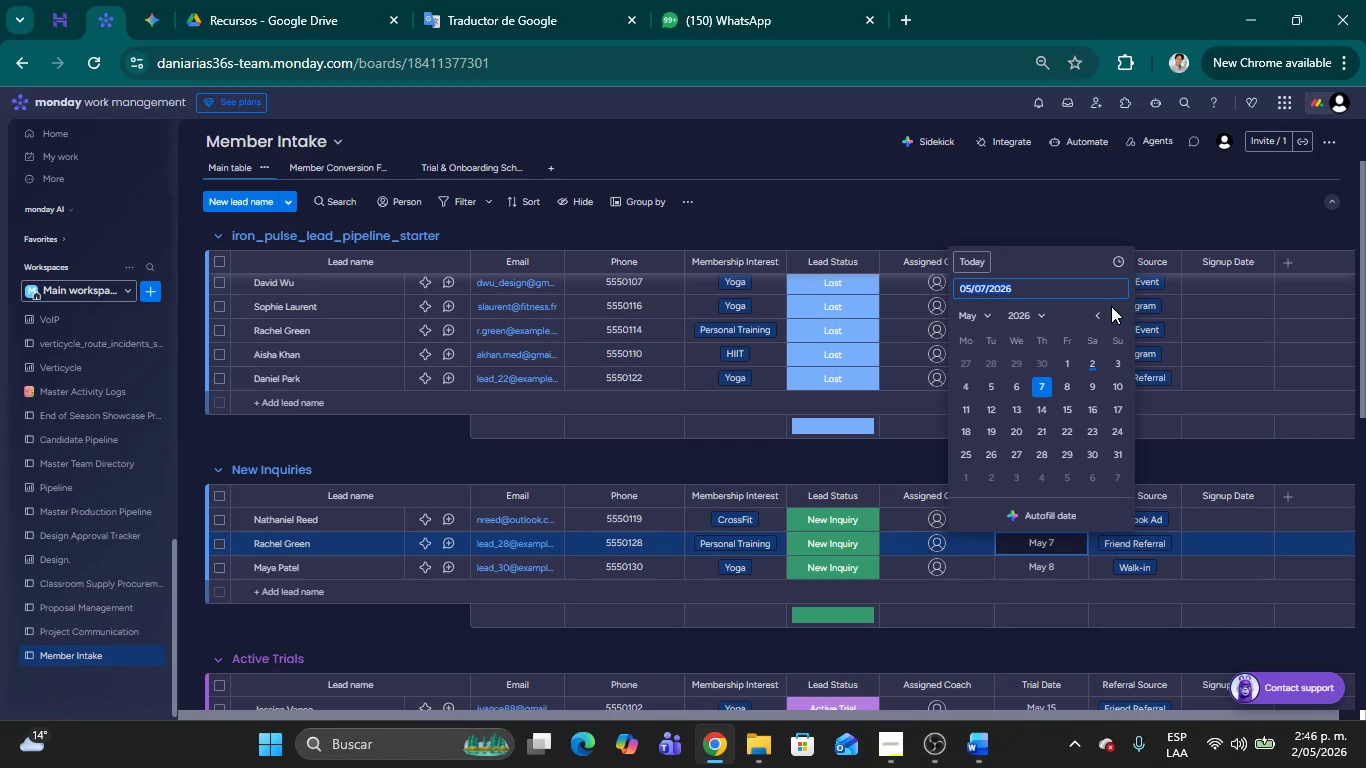 
left_click([1096, 312])
 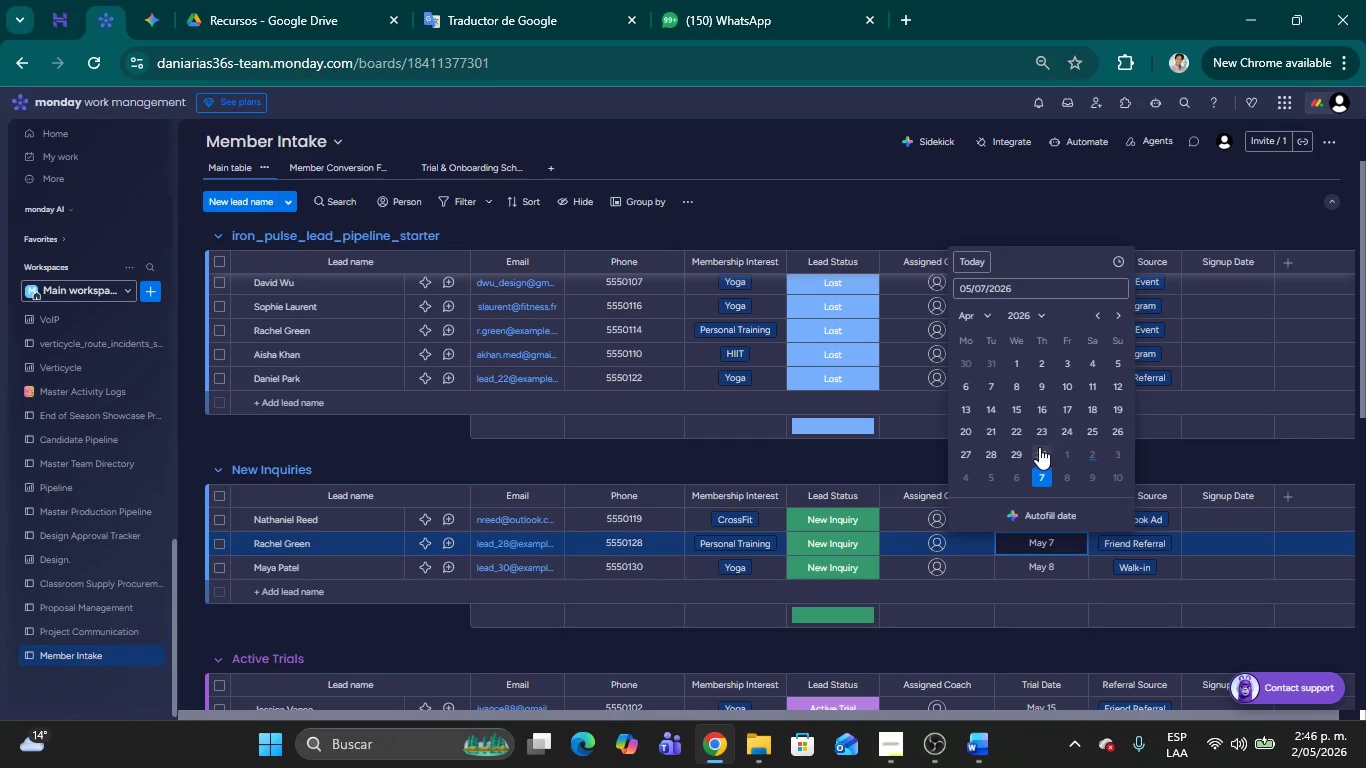 
left_click([1012, 450])
 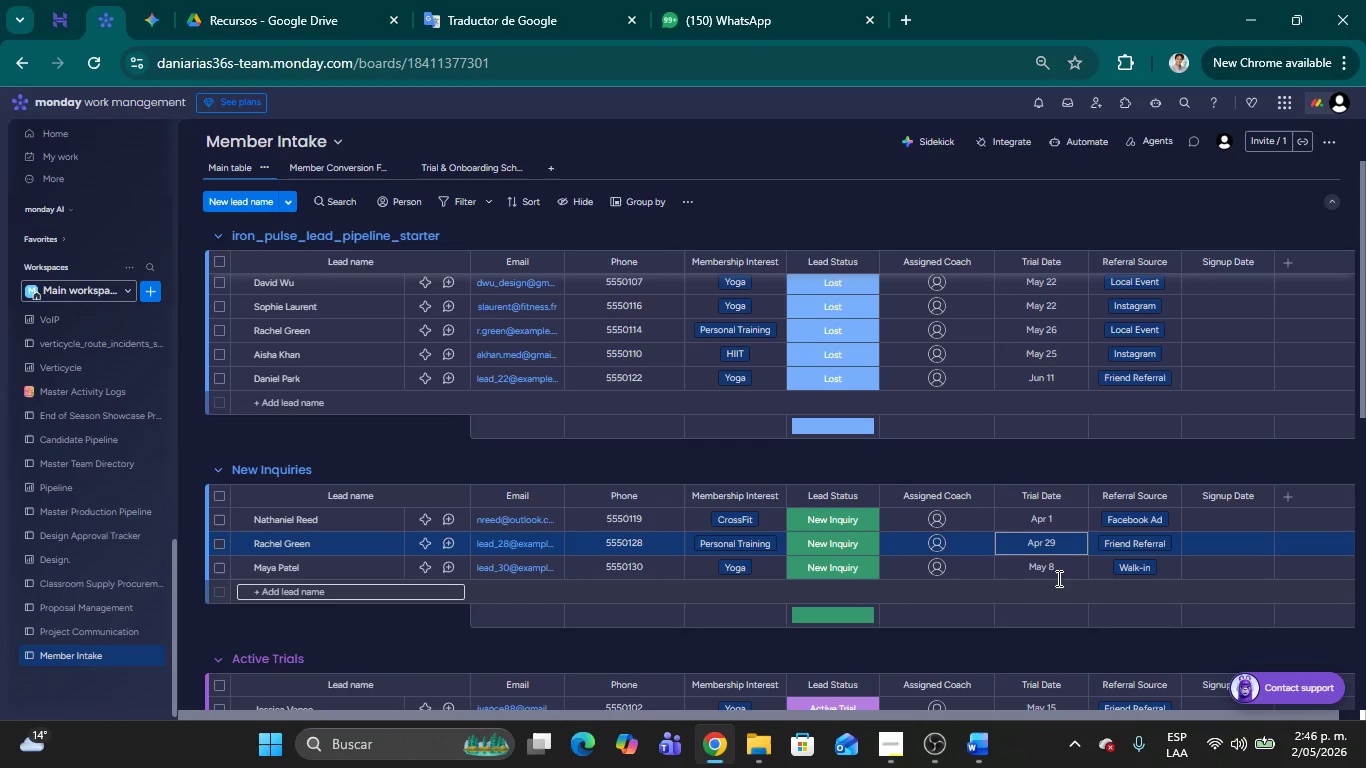 
left_click([1042, 570])
 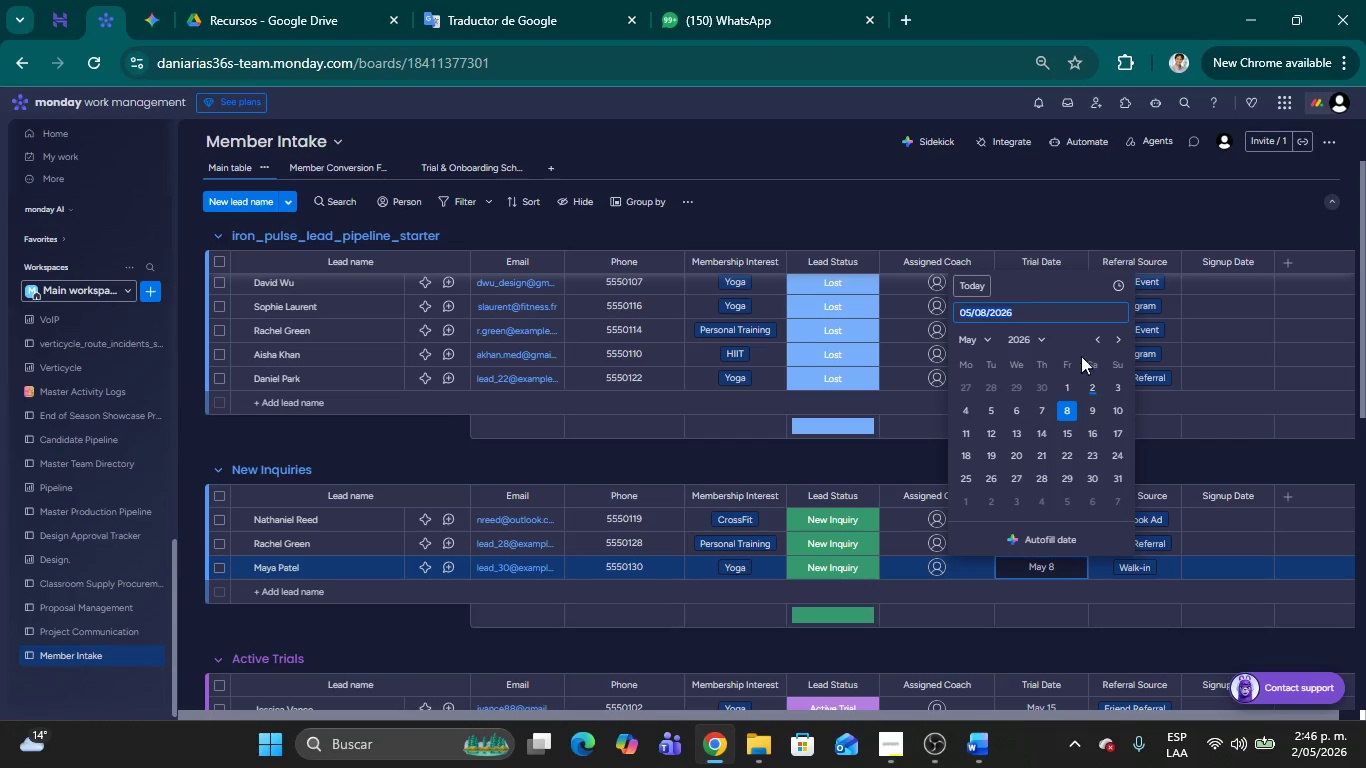 
left_click([1092, 342])
 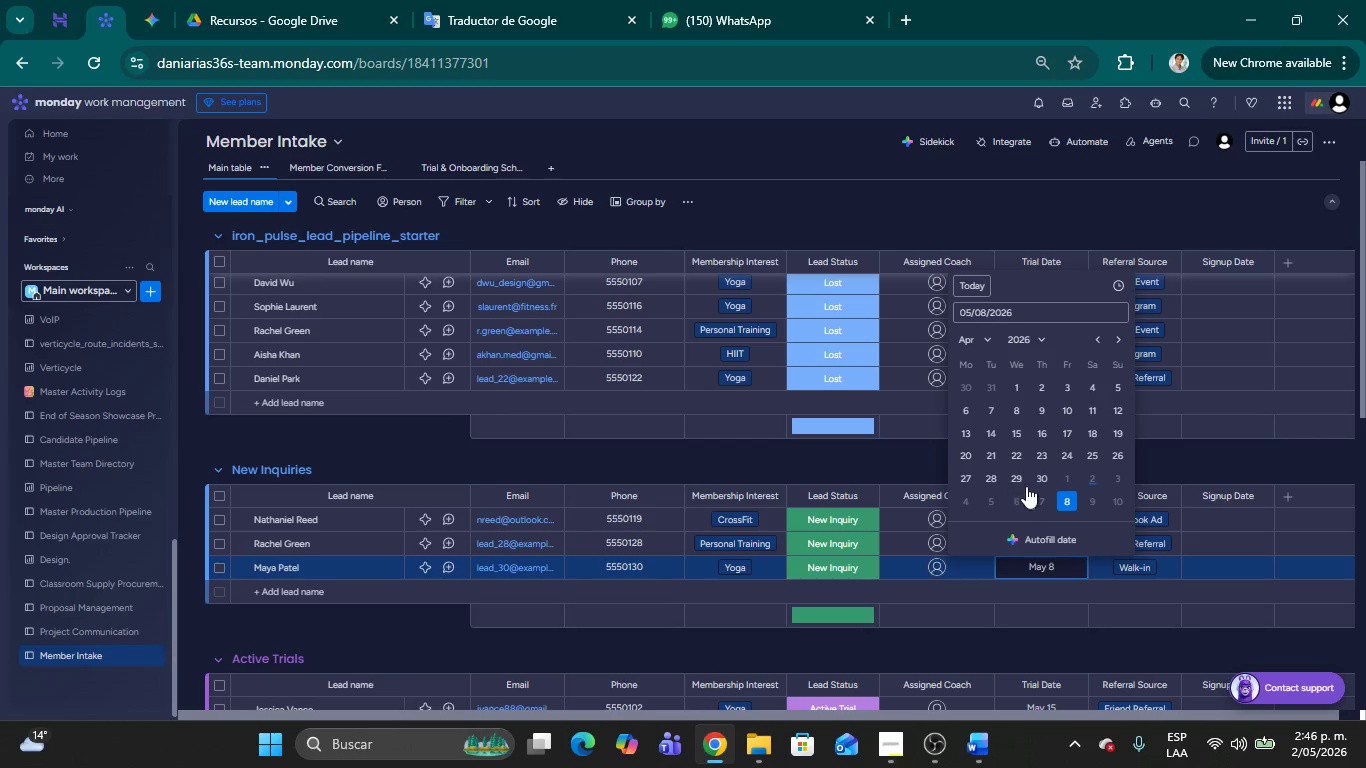 
left_click([1037, 480])
 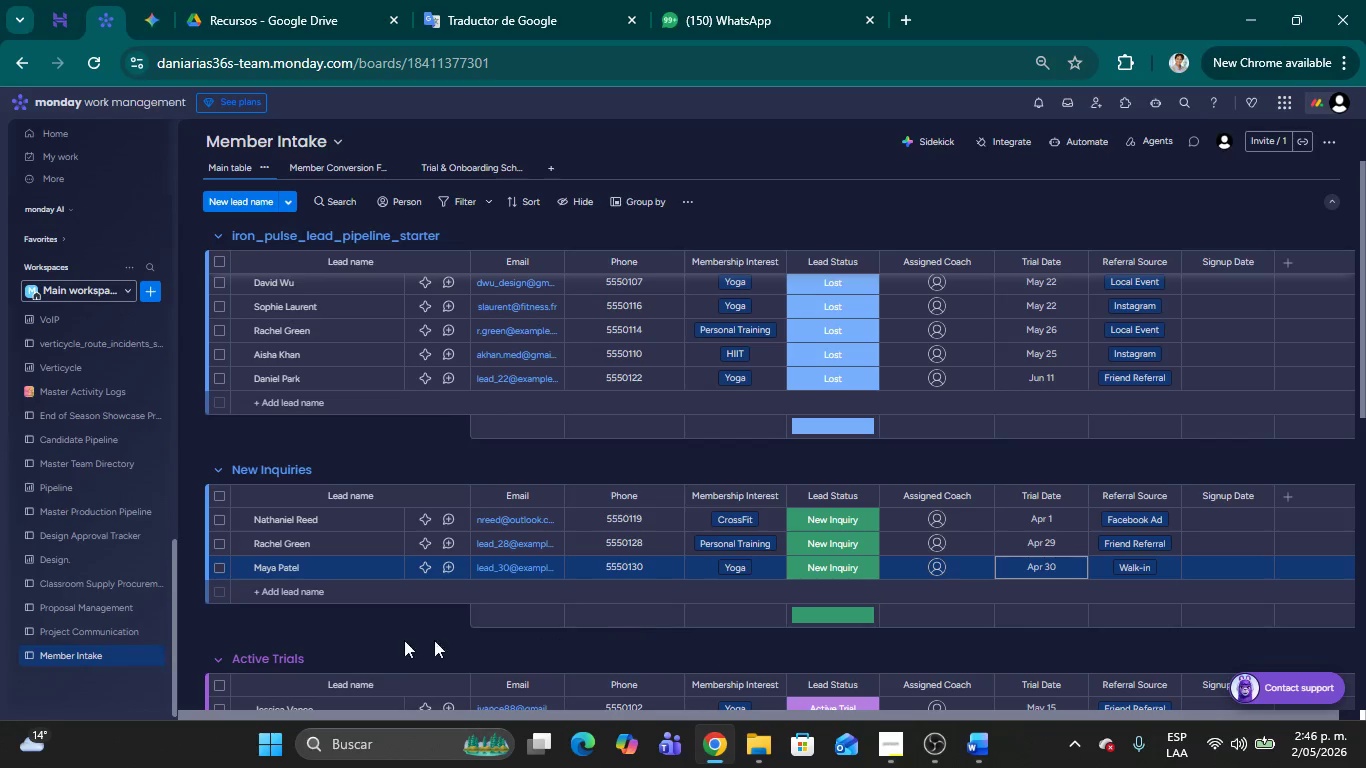 
left_click([381, 636])
 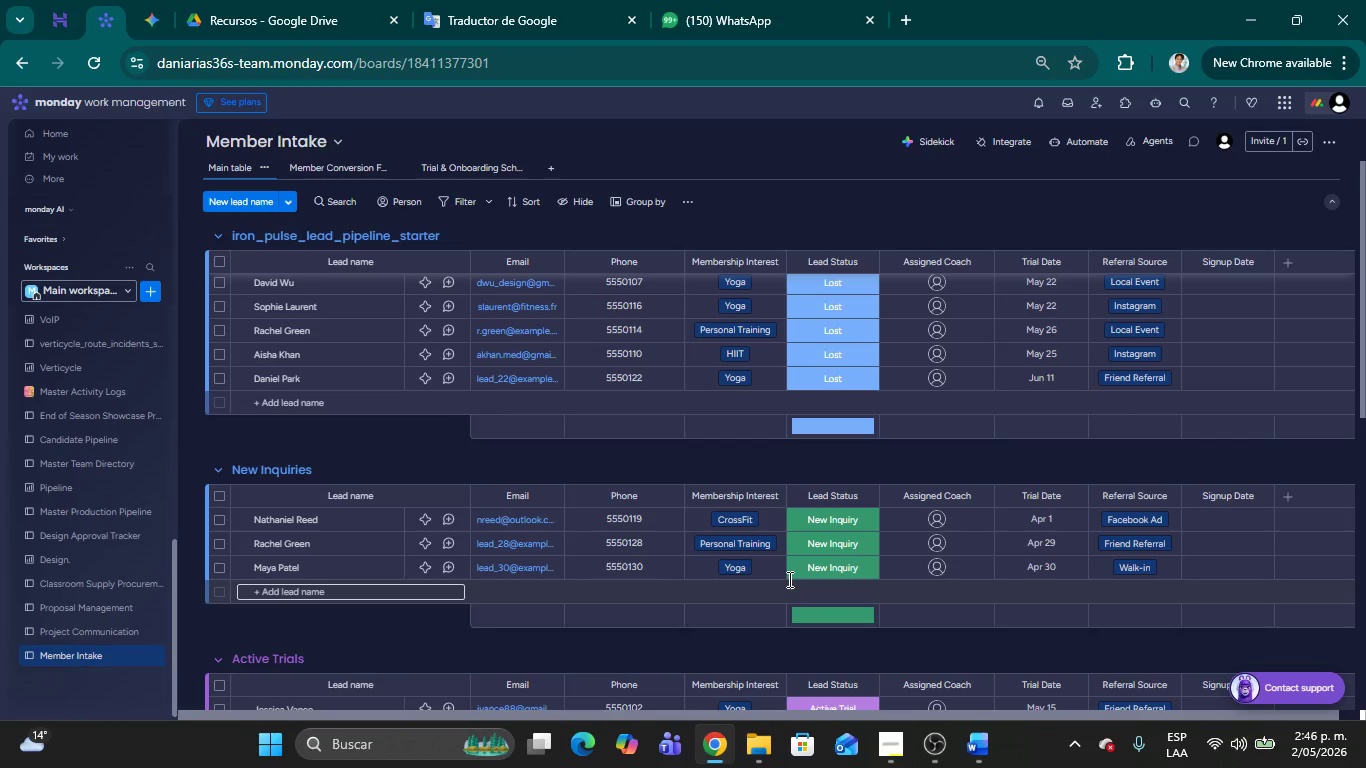 
wait(5.31)
 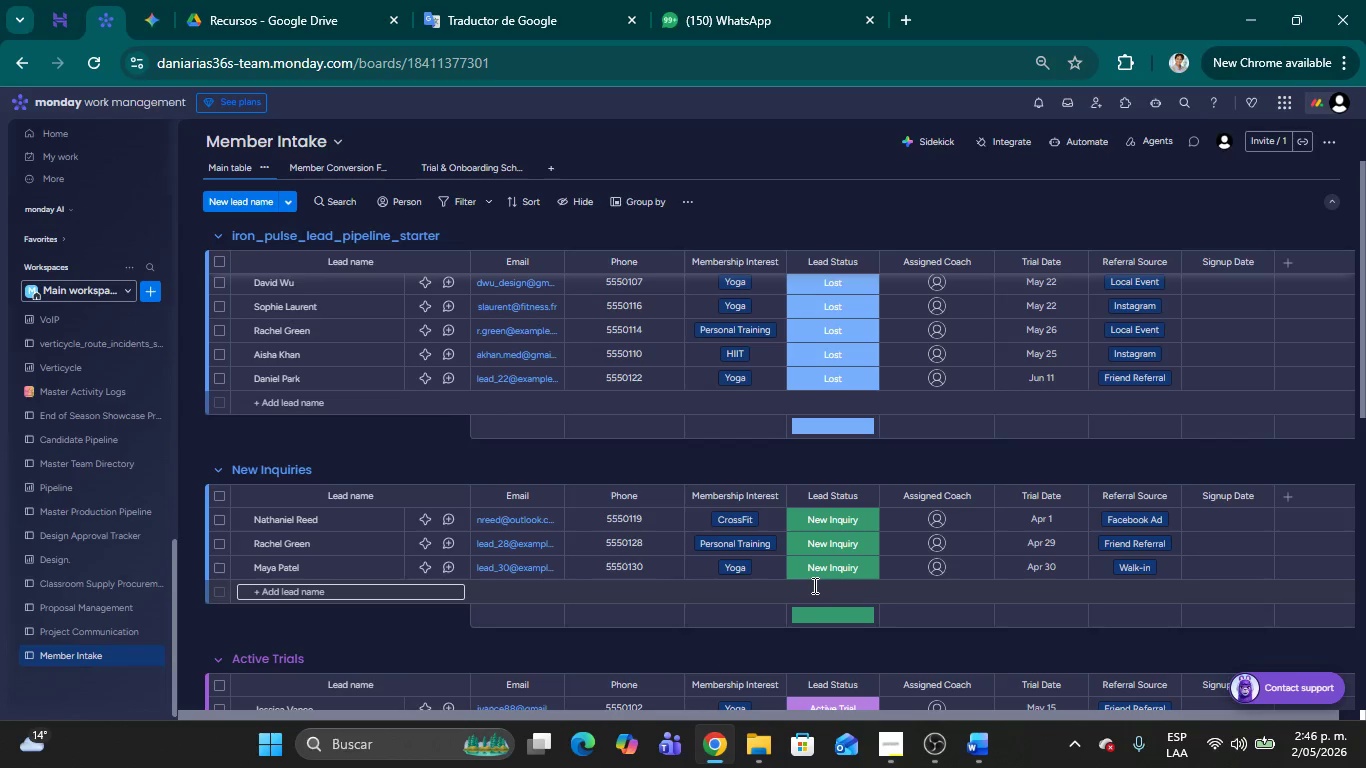 
scroll: coordinate [814, 562], scroll_direction: down, amount: 1.0
 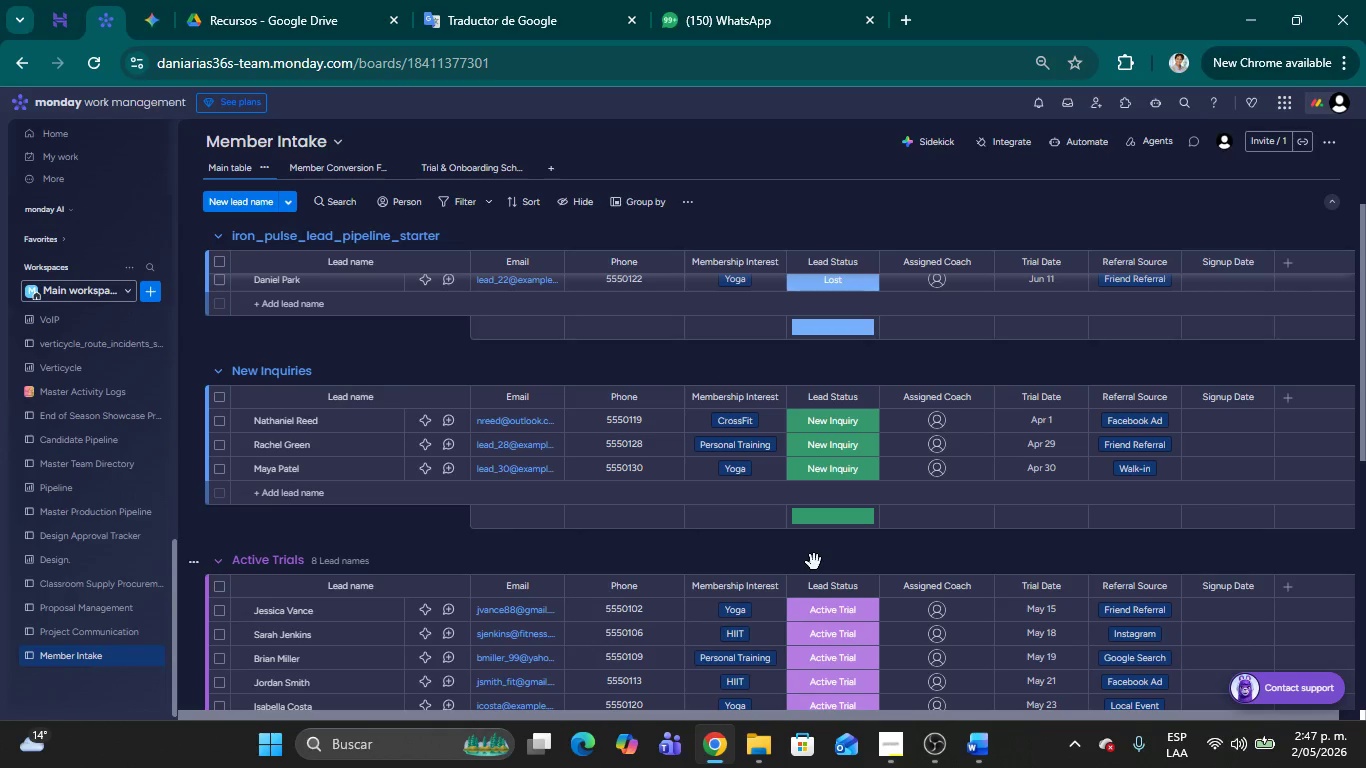 
wait(5.13)
 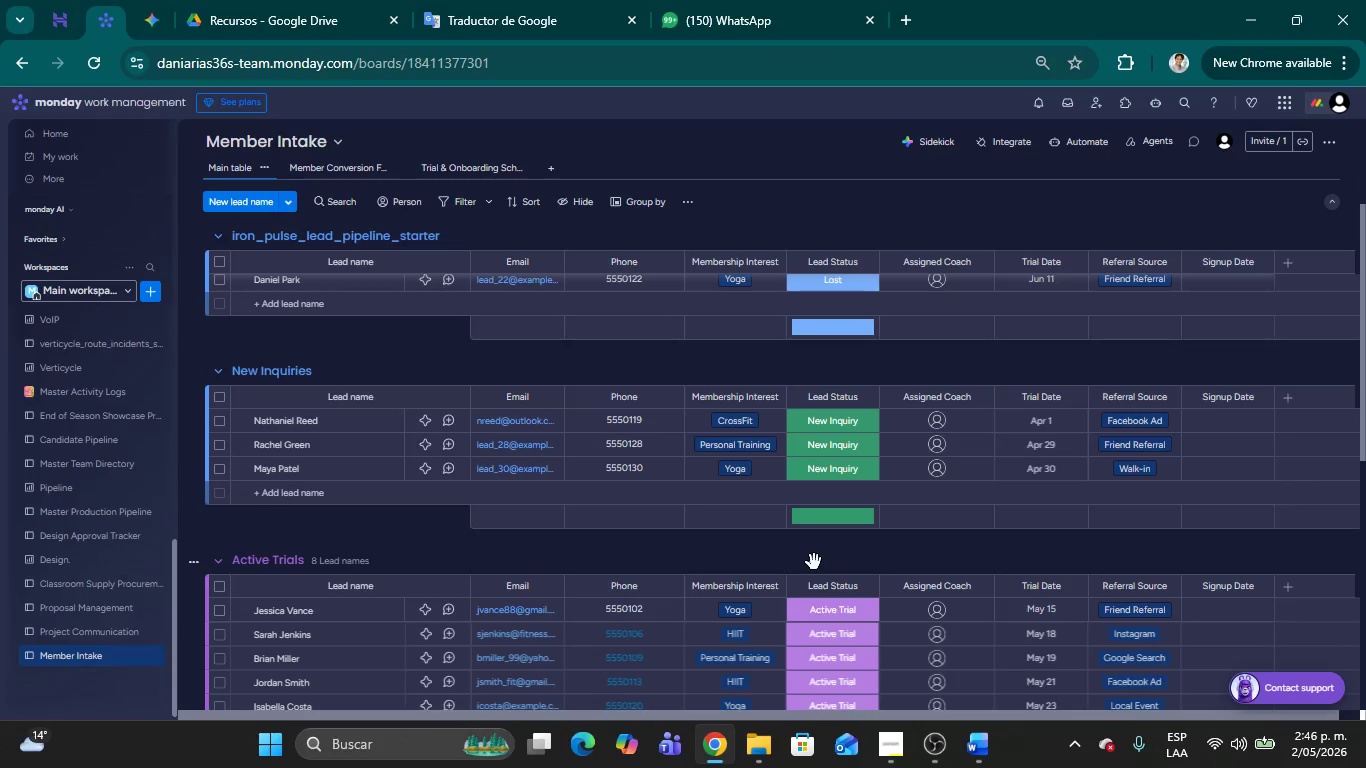 
scroll: coordinate [664, 568], scroll_direction: down, amount: 2.0
 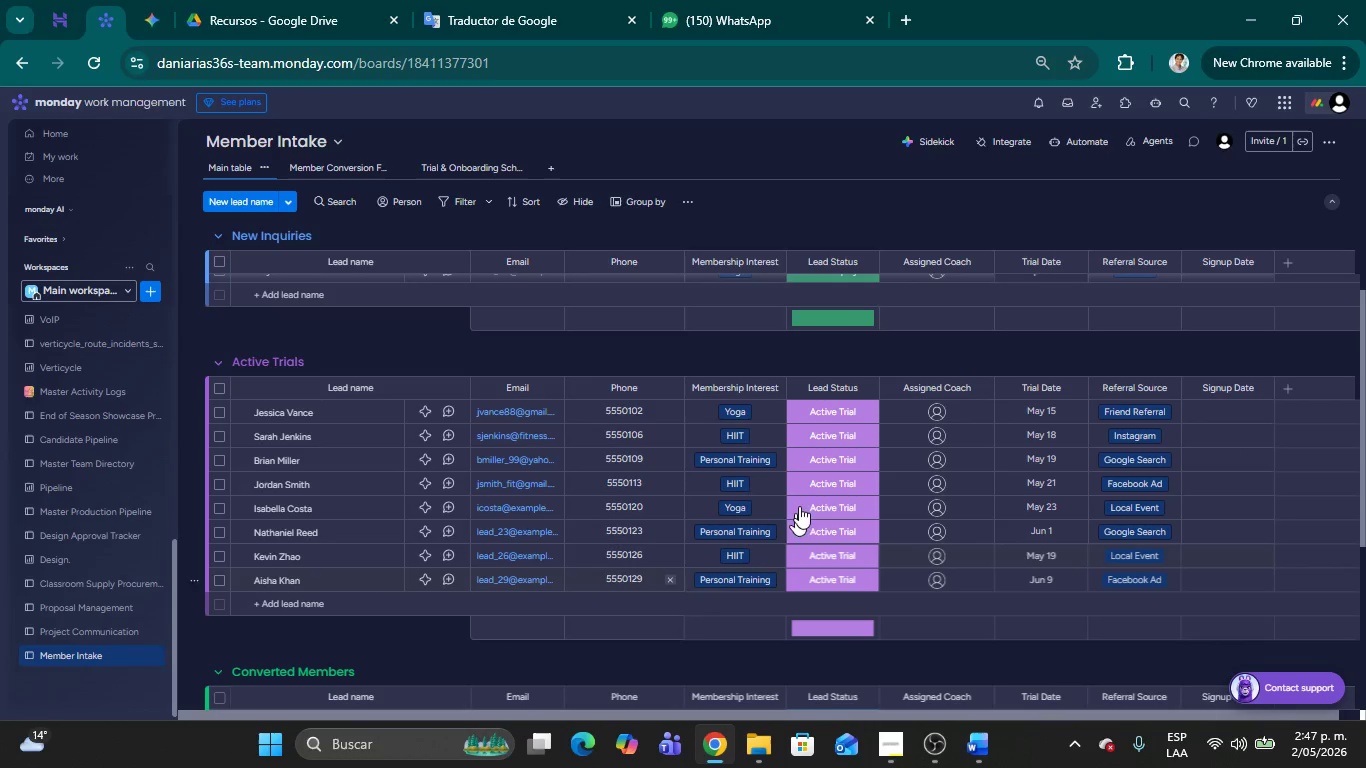 
mouse_move([980, 390])
 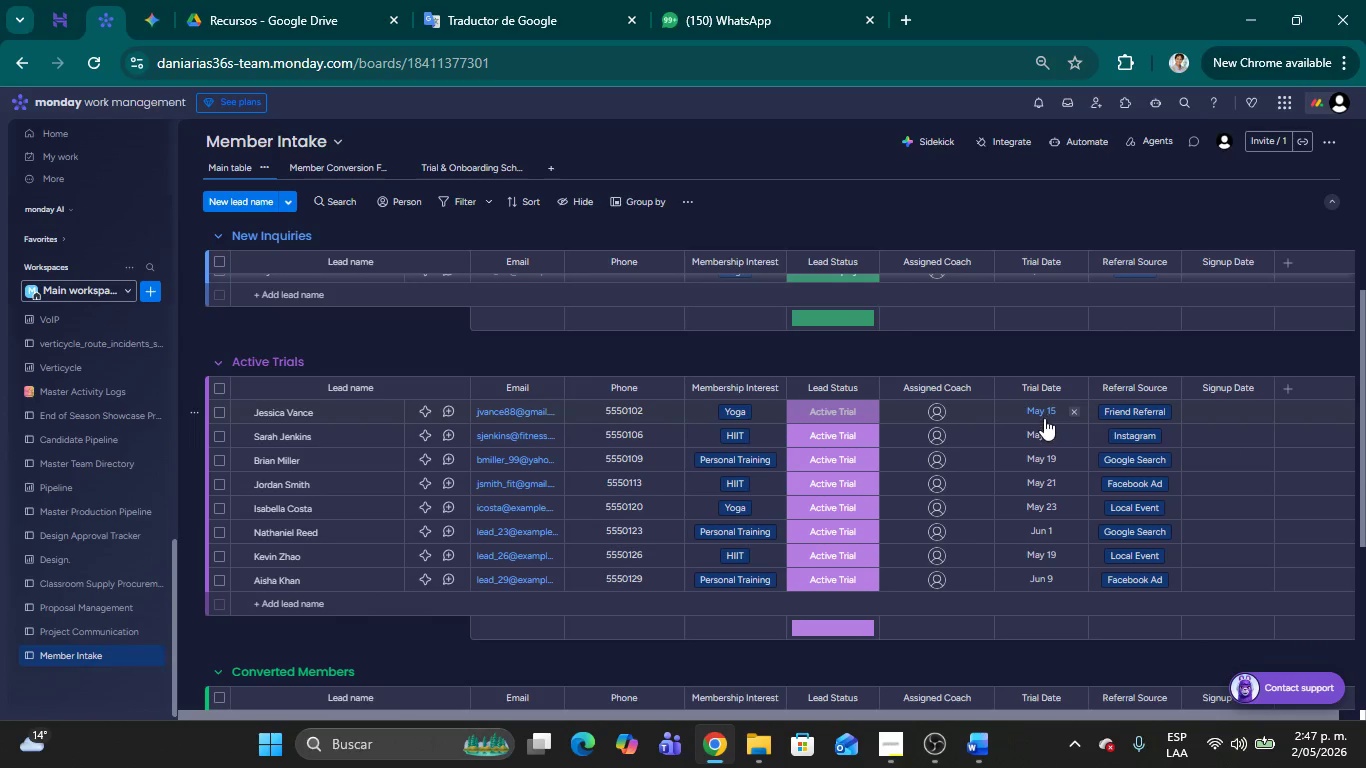 
left_click([1044, 418])
 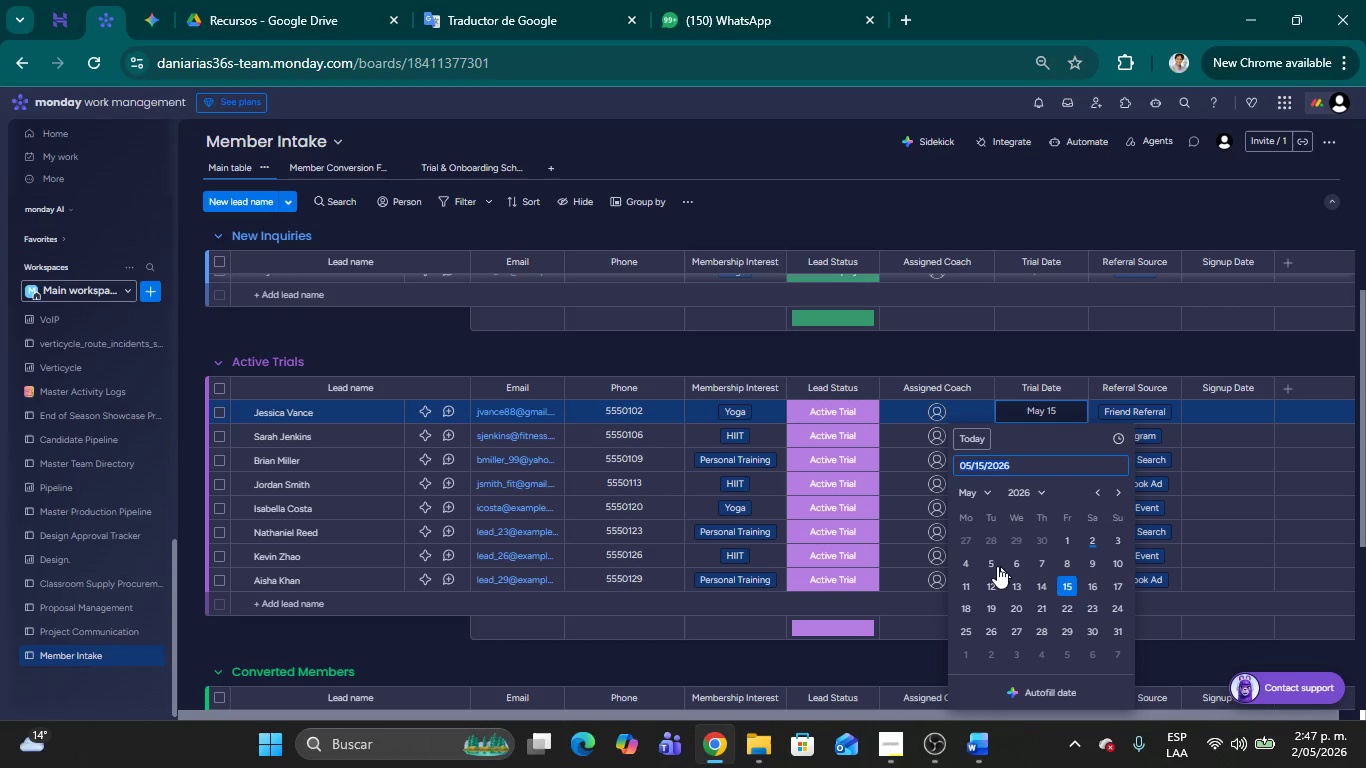 
left_click([967, 565])
 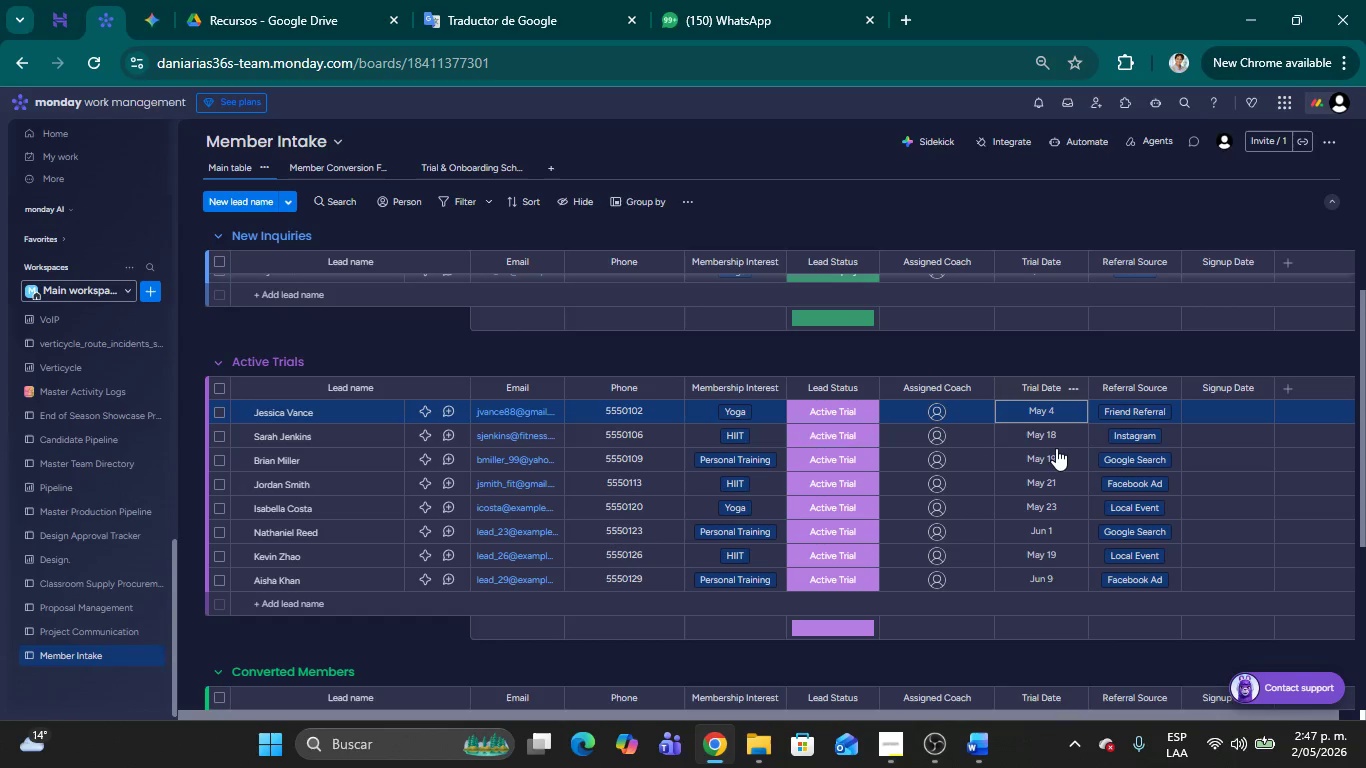 
left_click([1049, 438])
 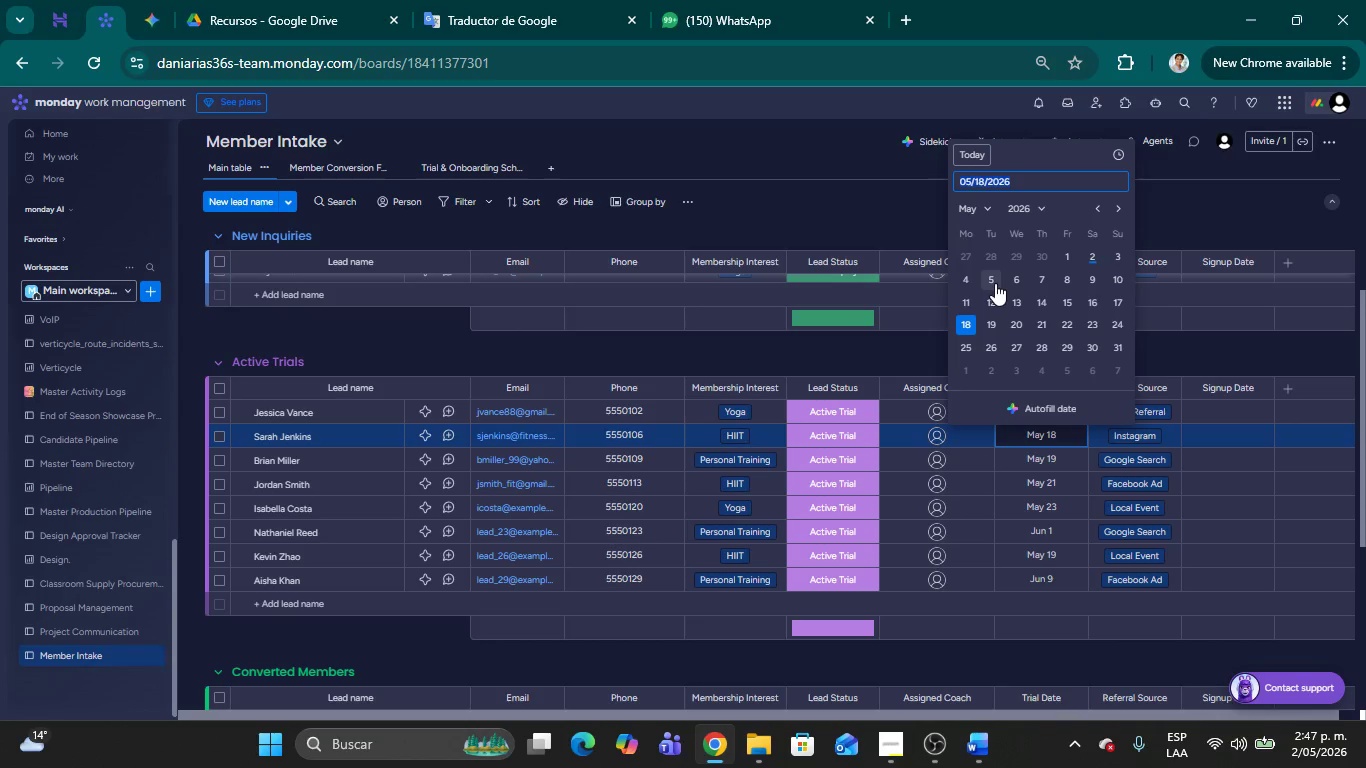 
left_click([991, 278])
 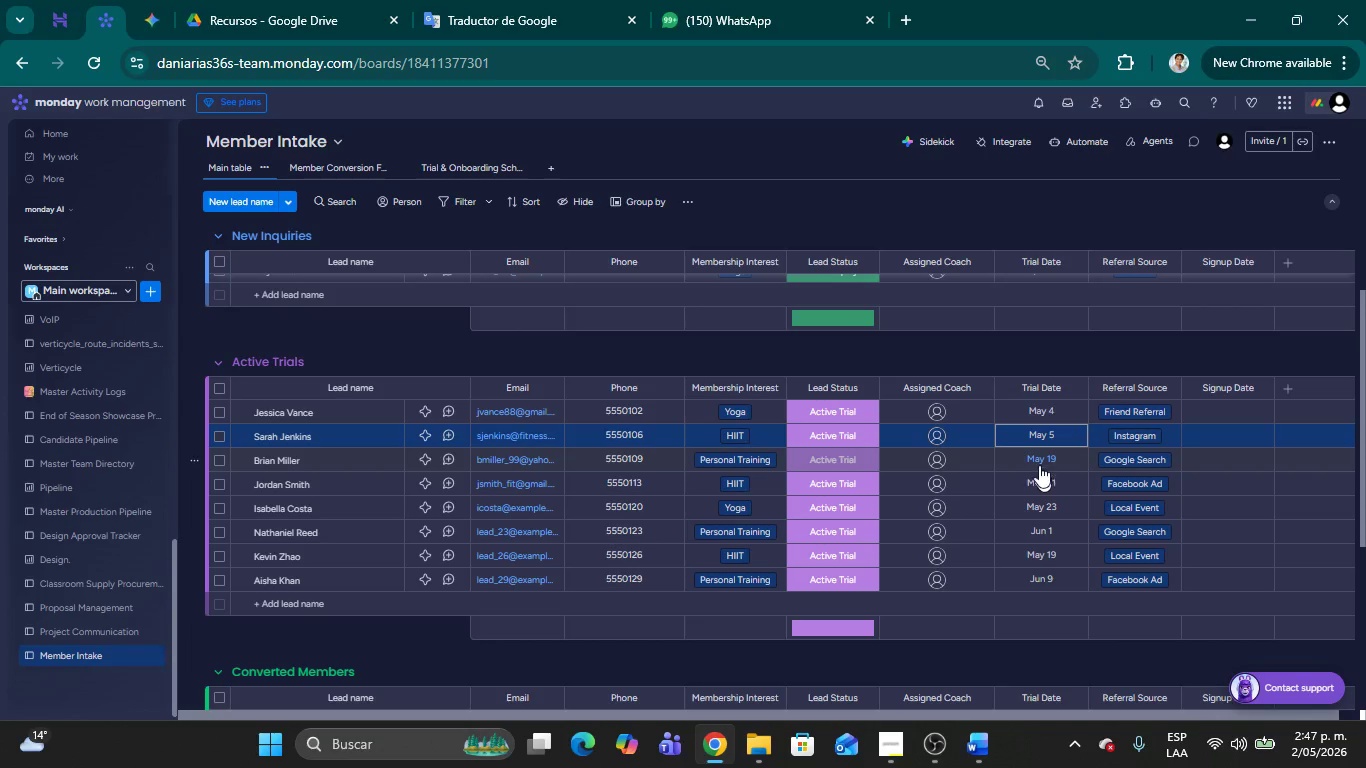 
left_click([1038, 462])
 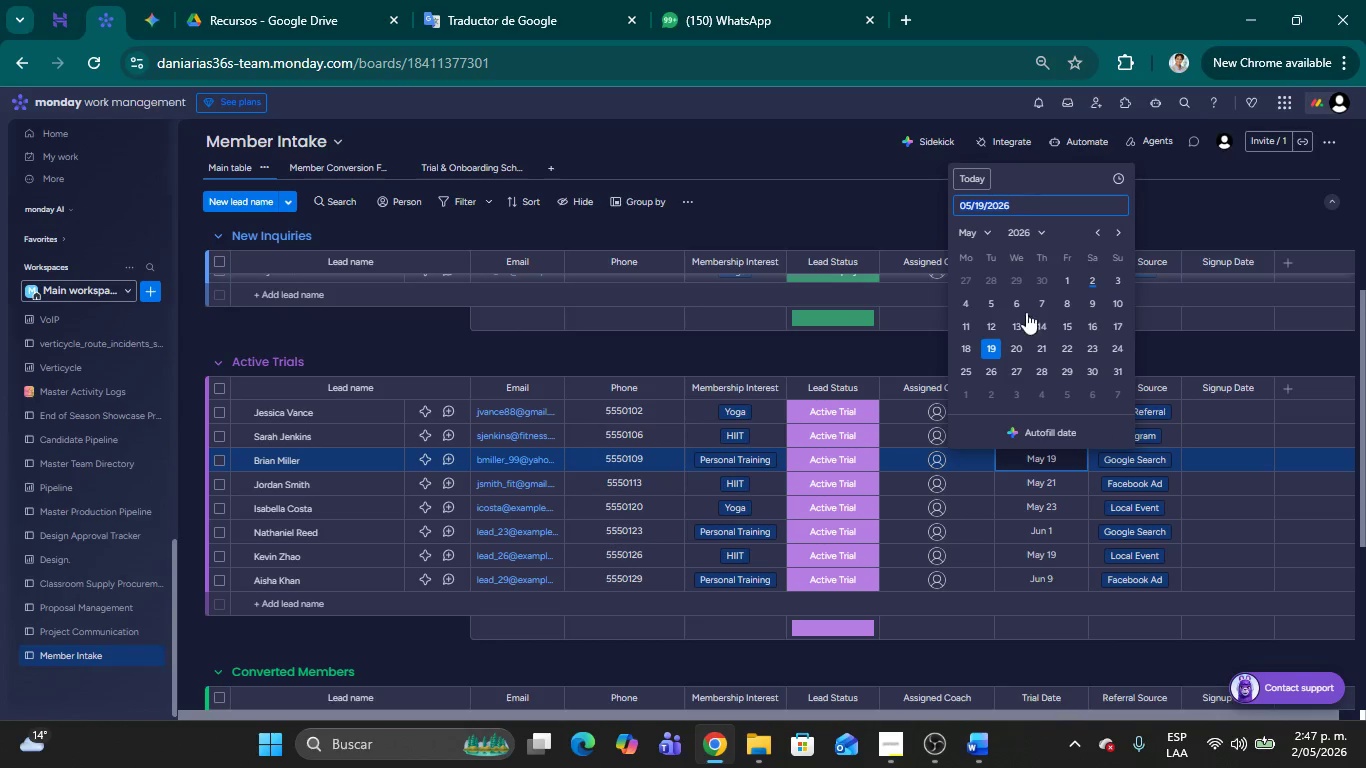 
left_click([1042, 299])
 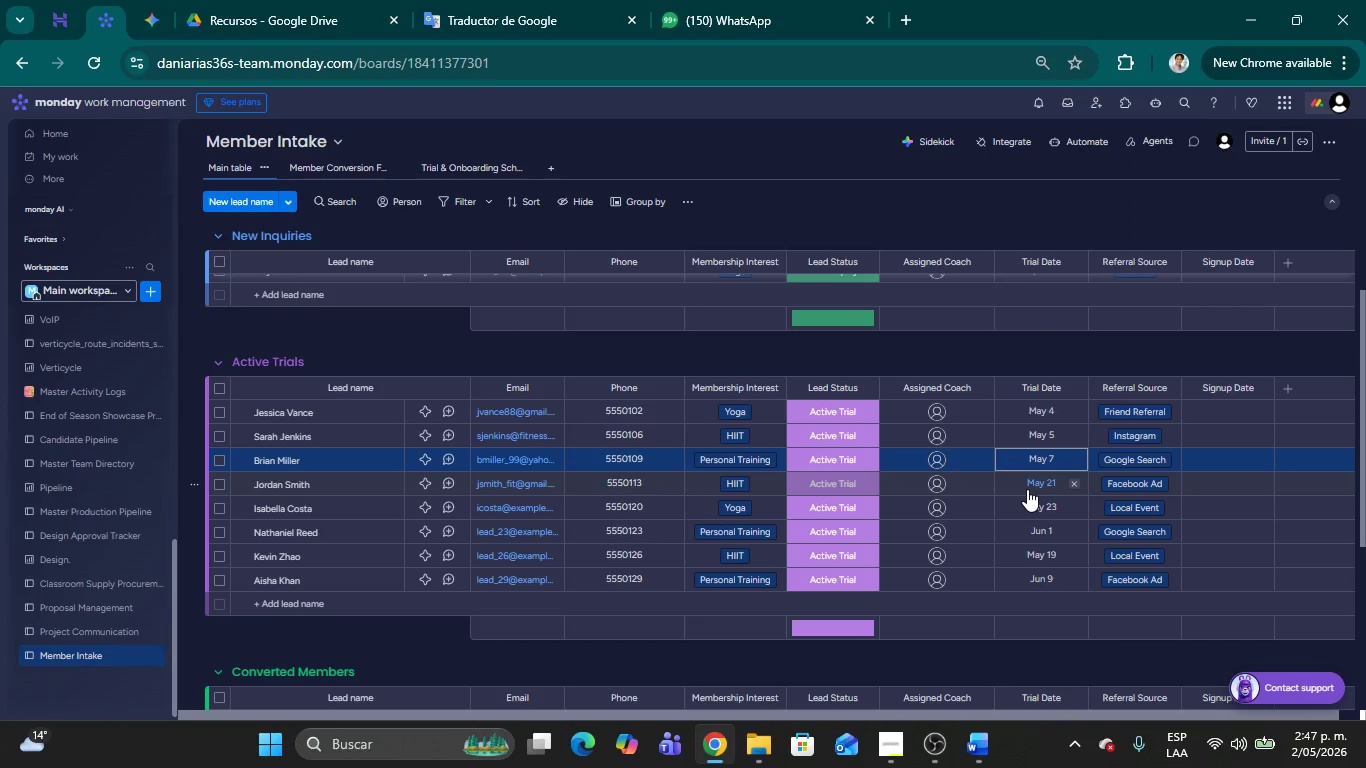 
left_click([1027, 489])
 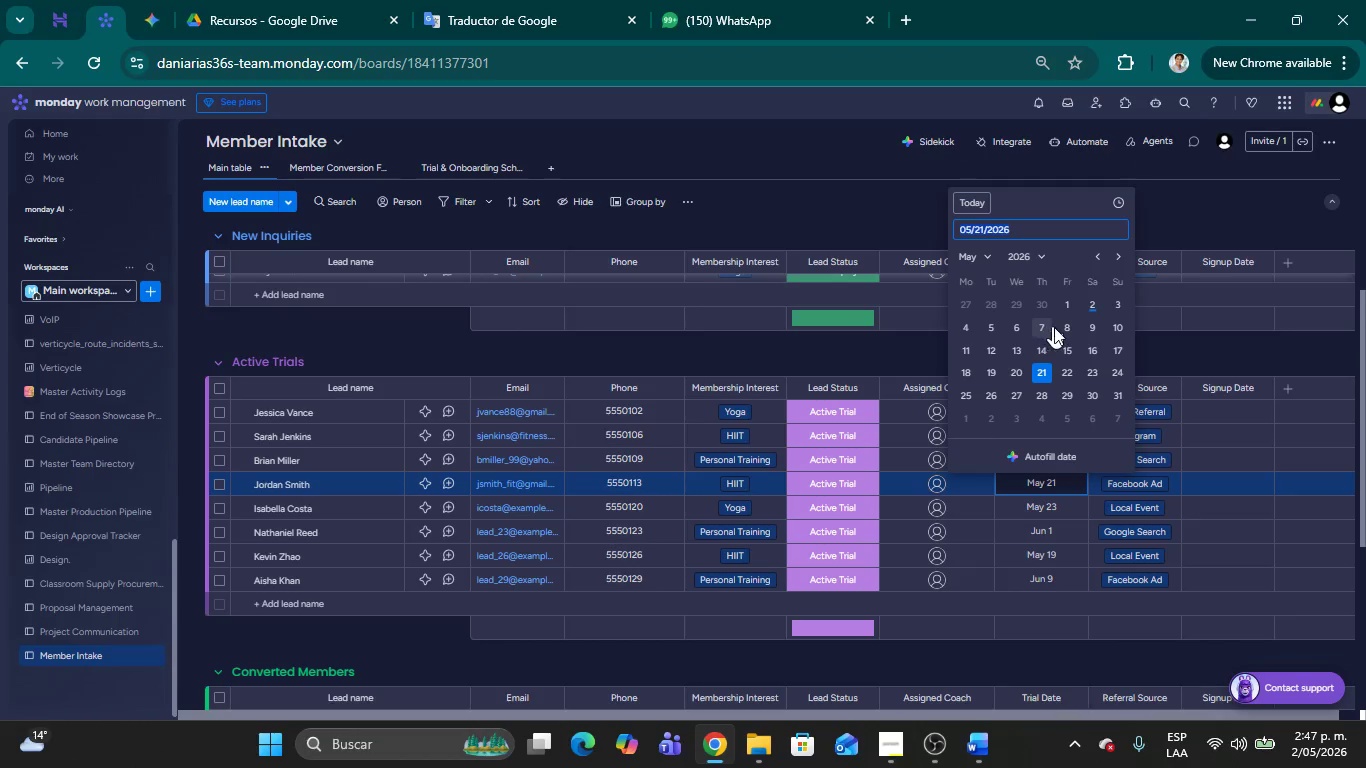 
left_click([1063, 331])
 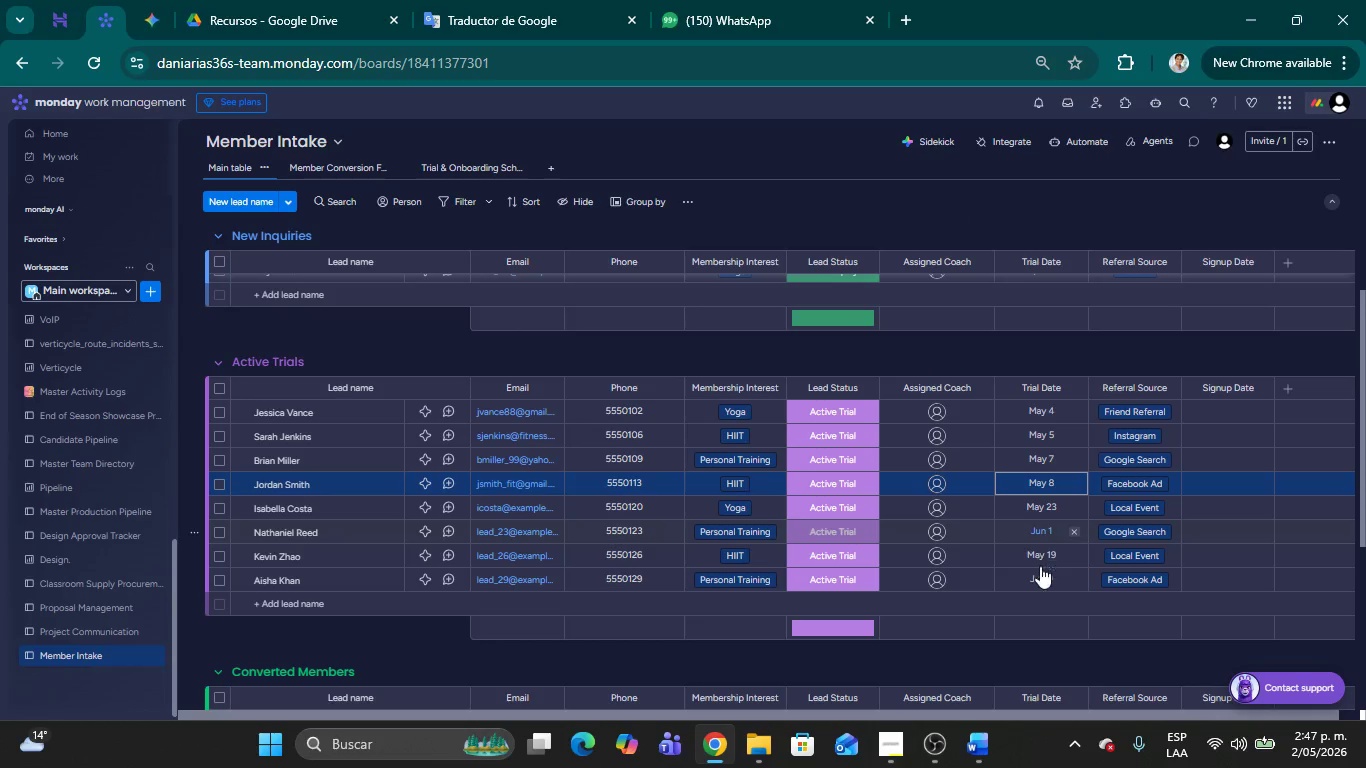 
left_click([1042, 582])
 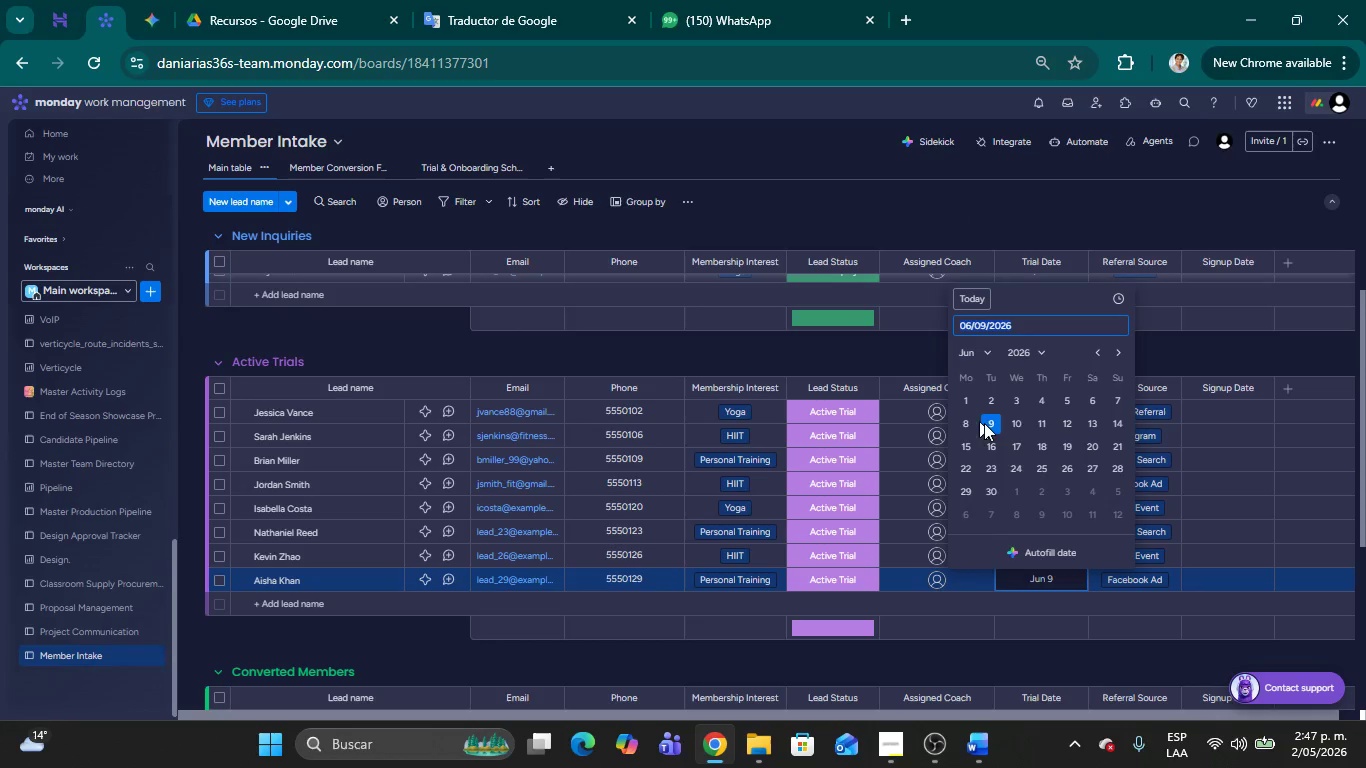 
left_click([991, 423])
 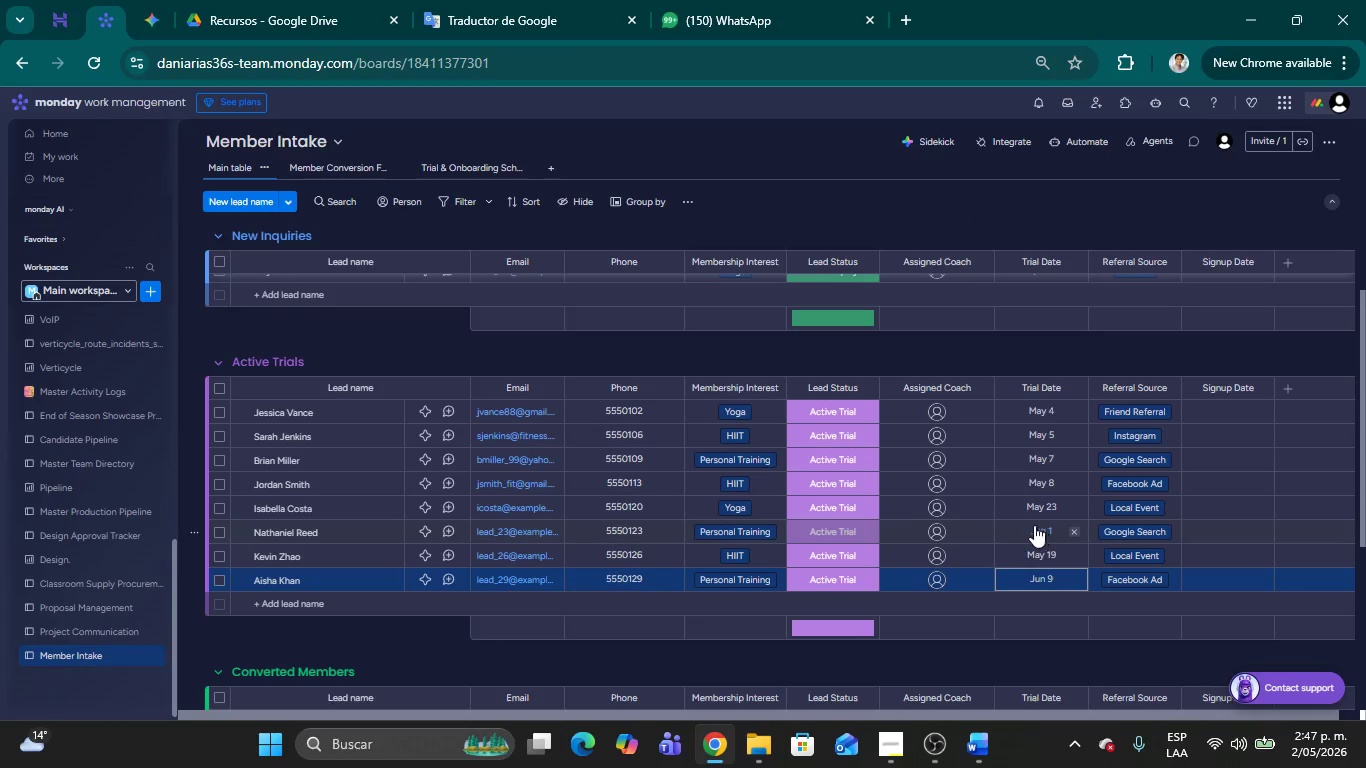 
left_click([1035, 503])
 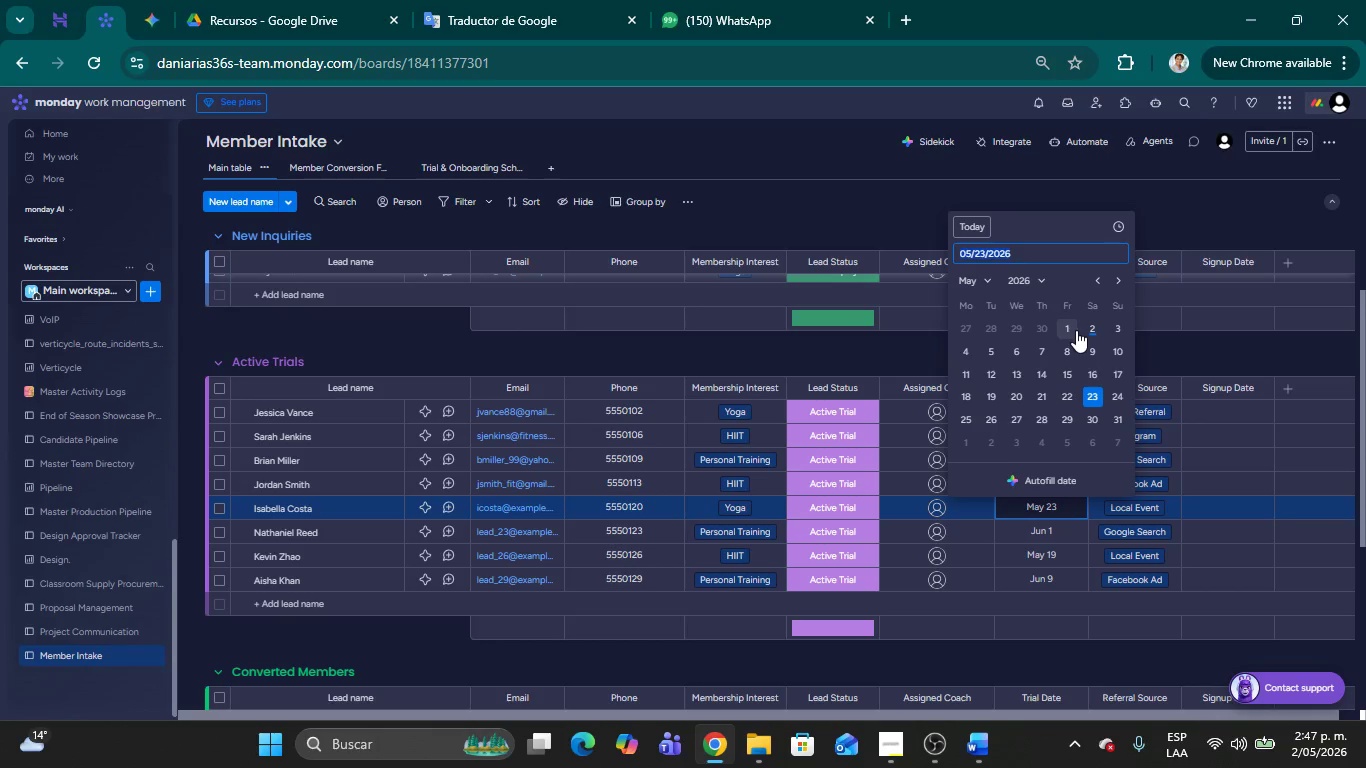 
left_click([1087, 330])
 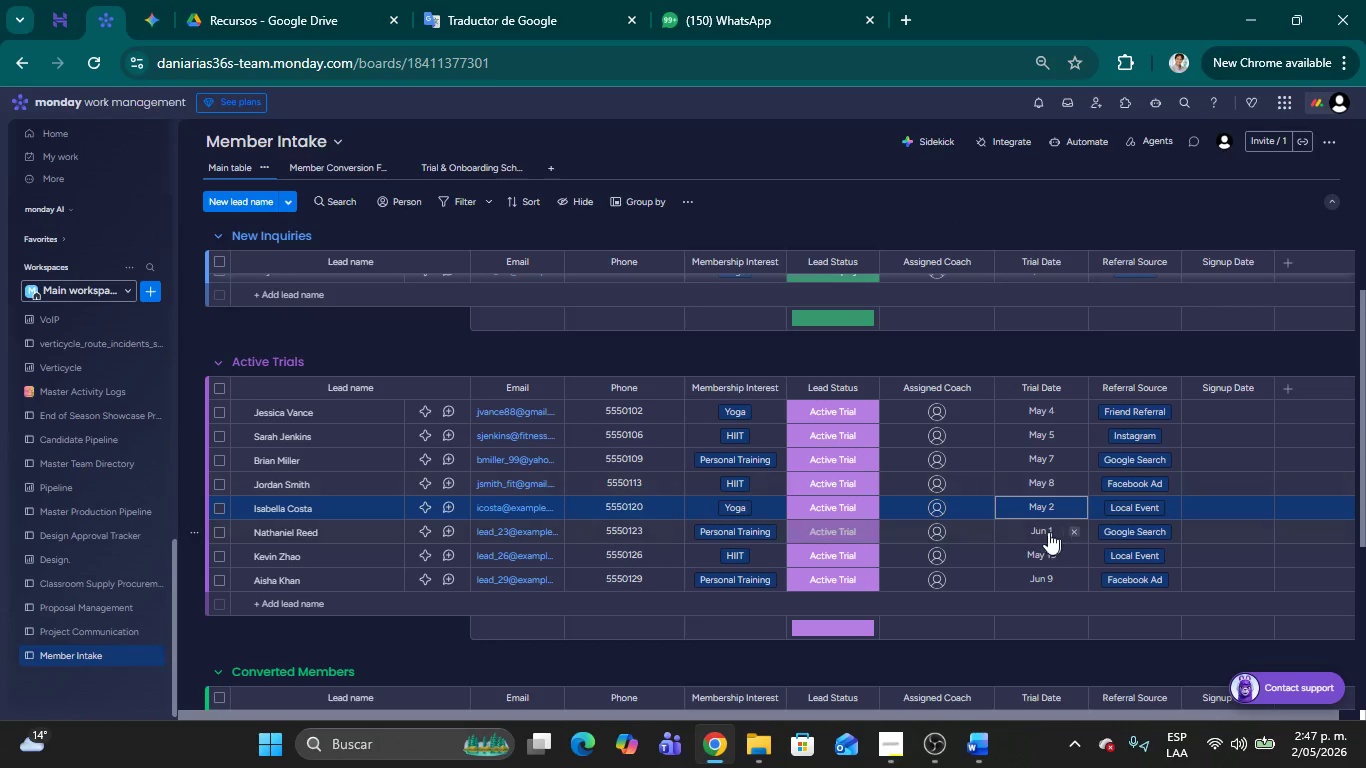 
left_click([1040, 534])
 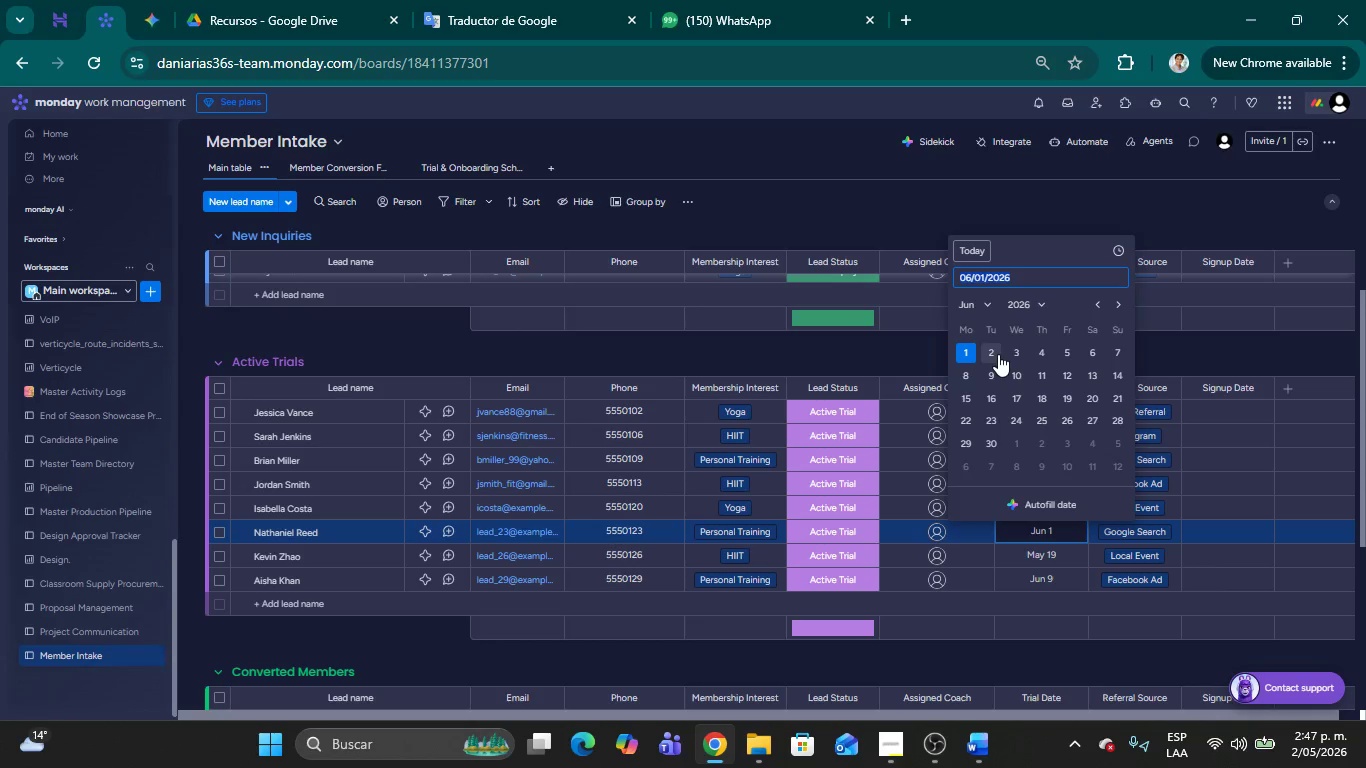 
wait(5.27)
 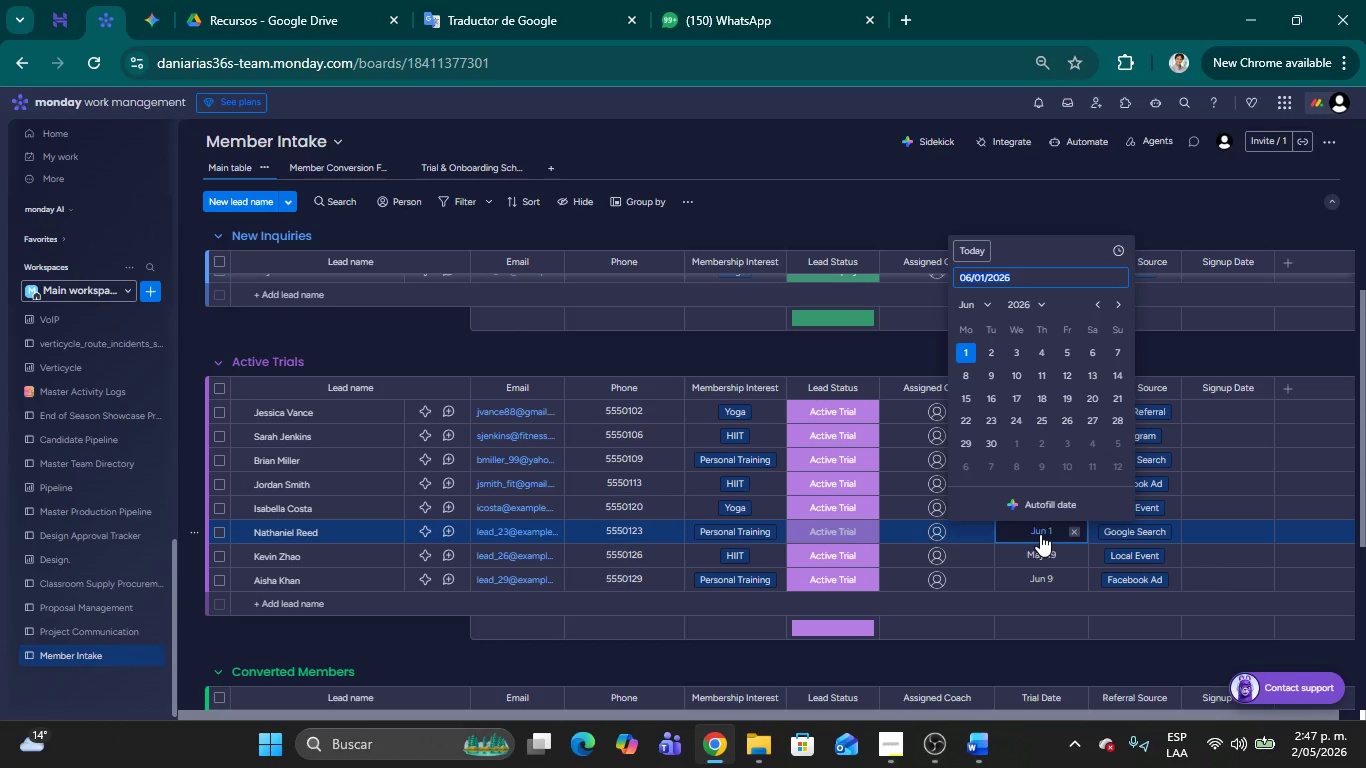 
left_click([1191, 358])
 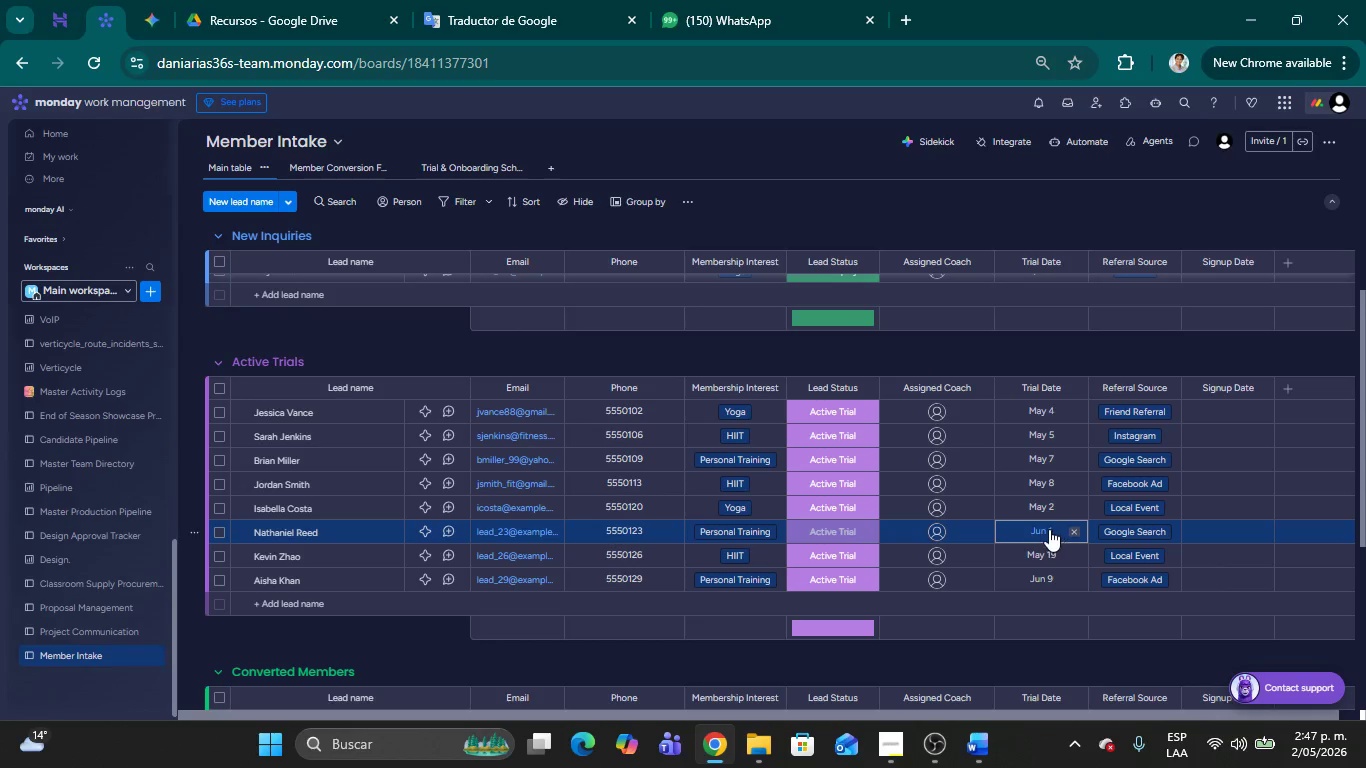 
left_click([1034, 528])
 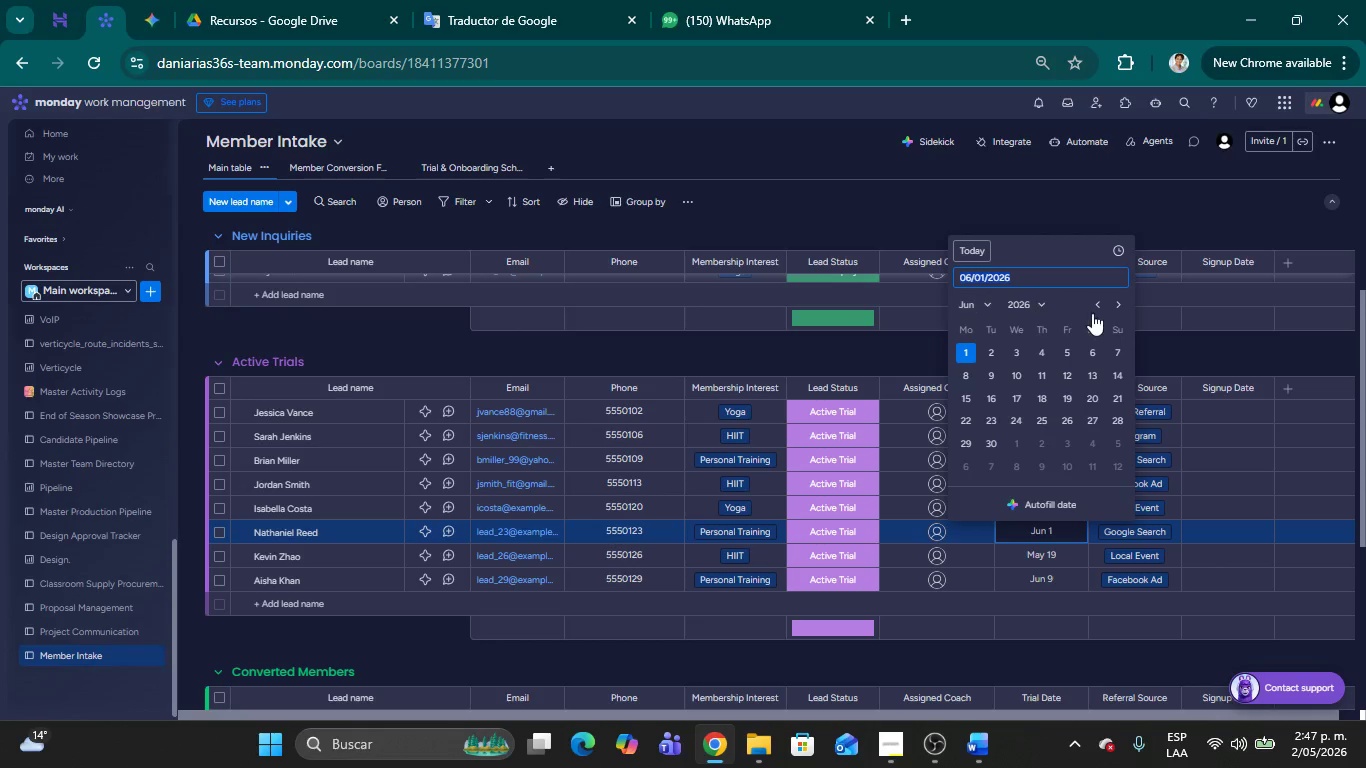 
left_click([1097, 308])
 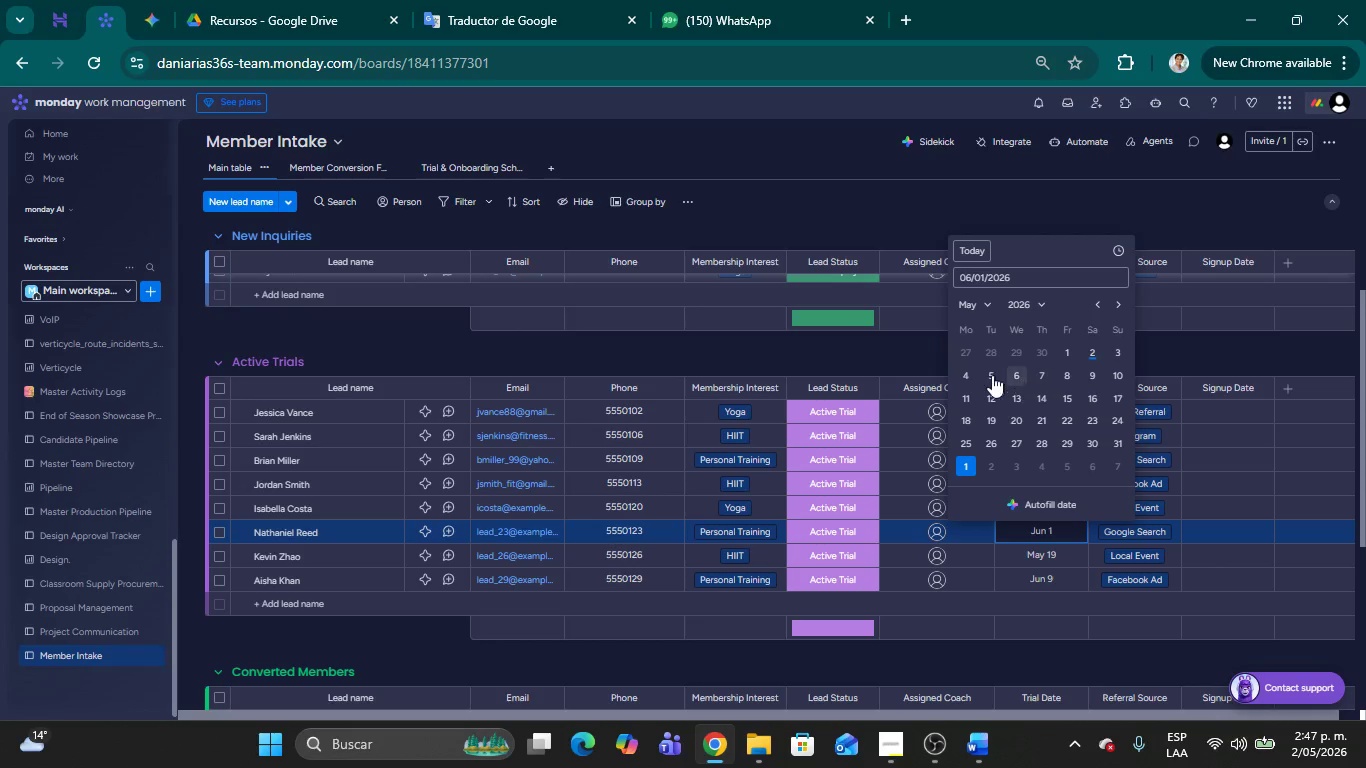 
left_click([986, 375])
 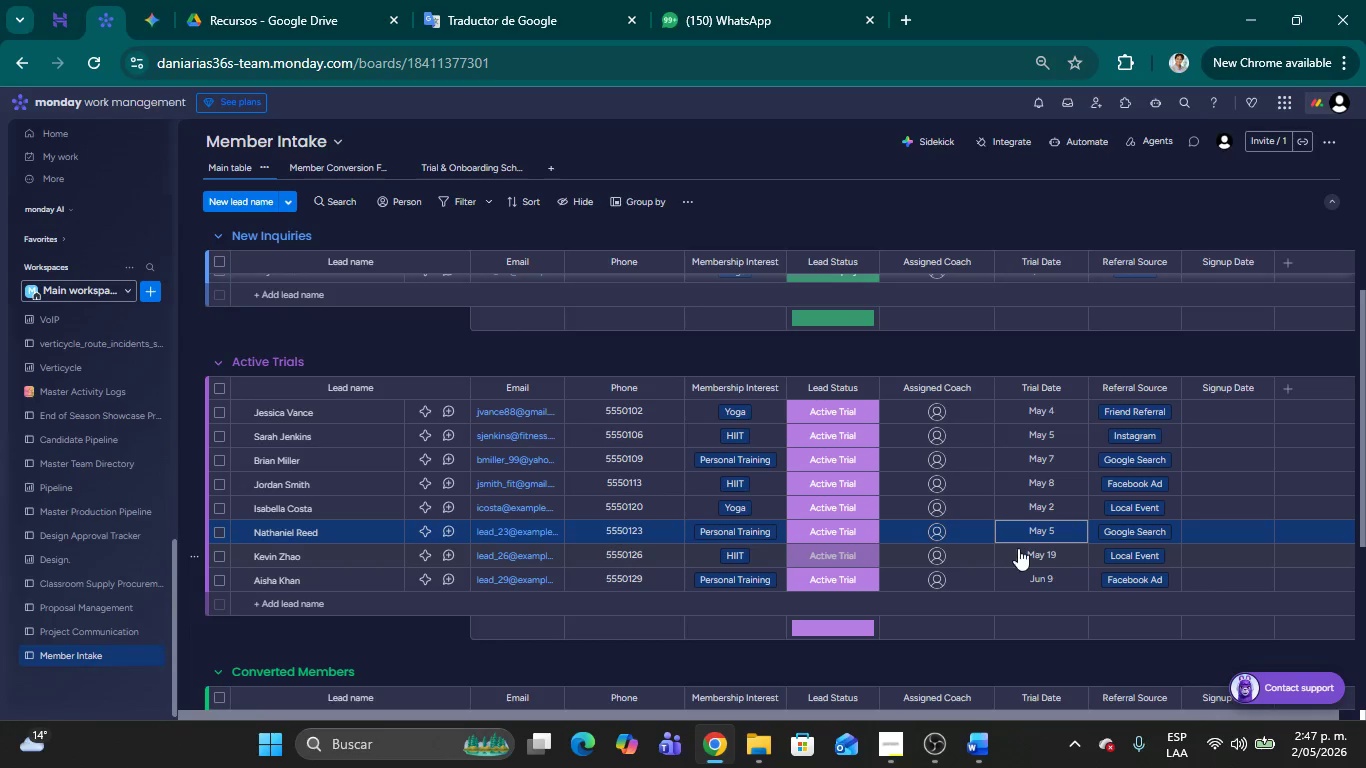 
left_click([1021, 550])
 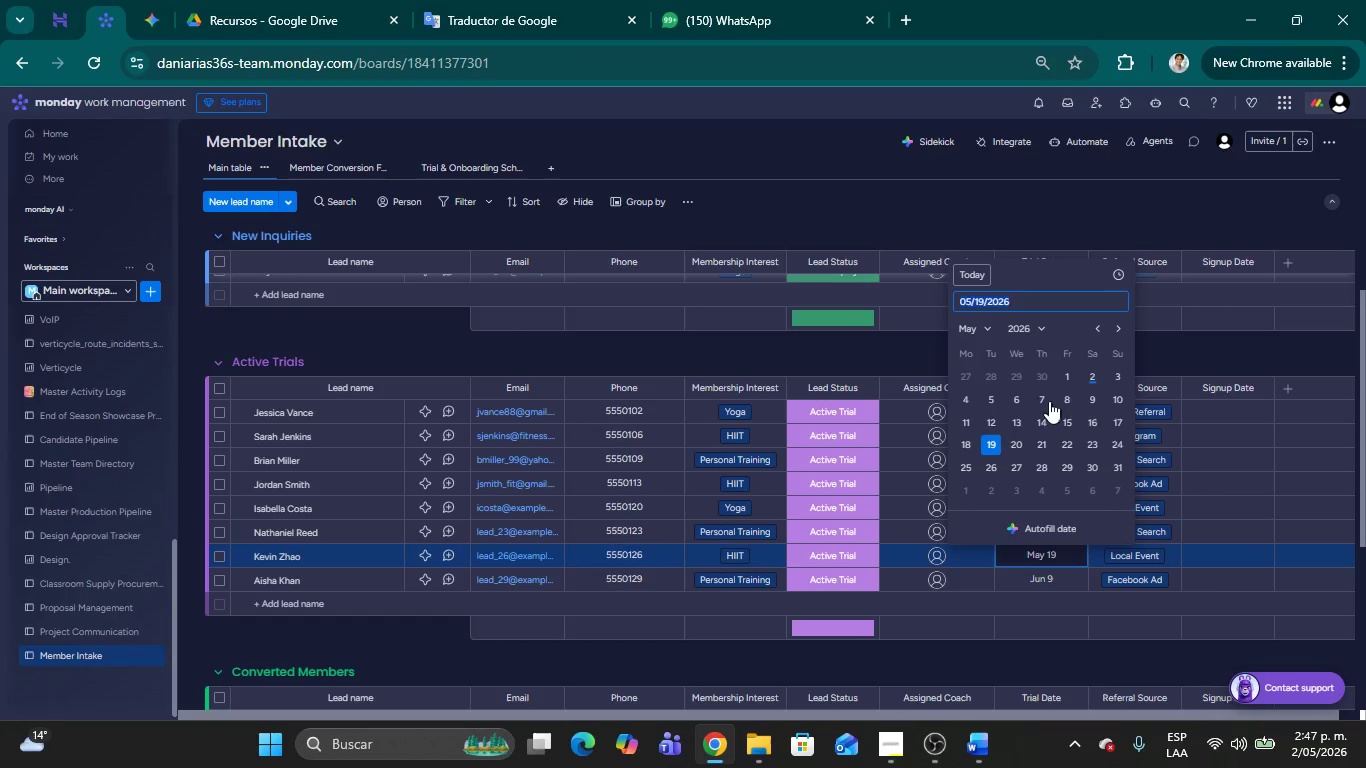 
left_click([1069, 398])
 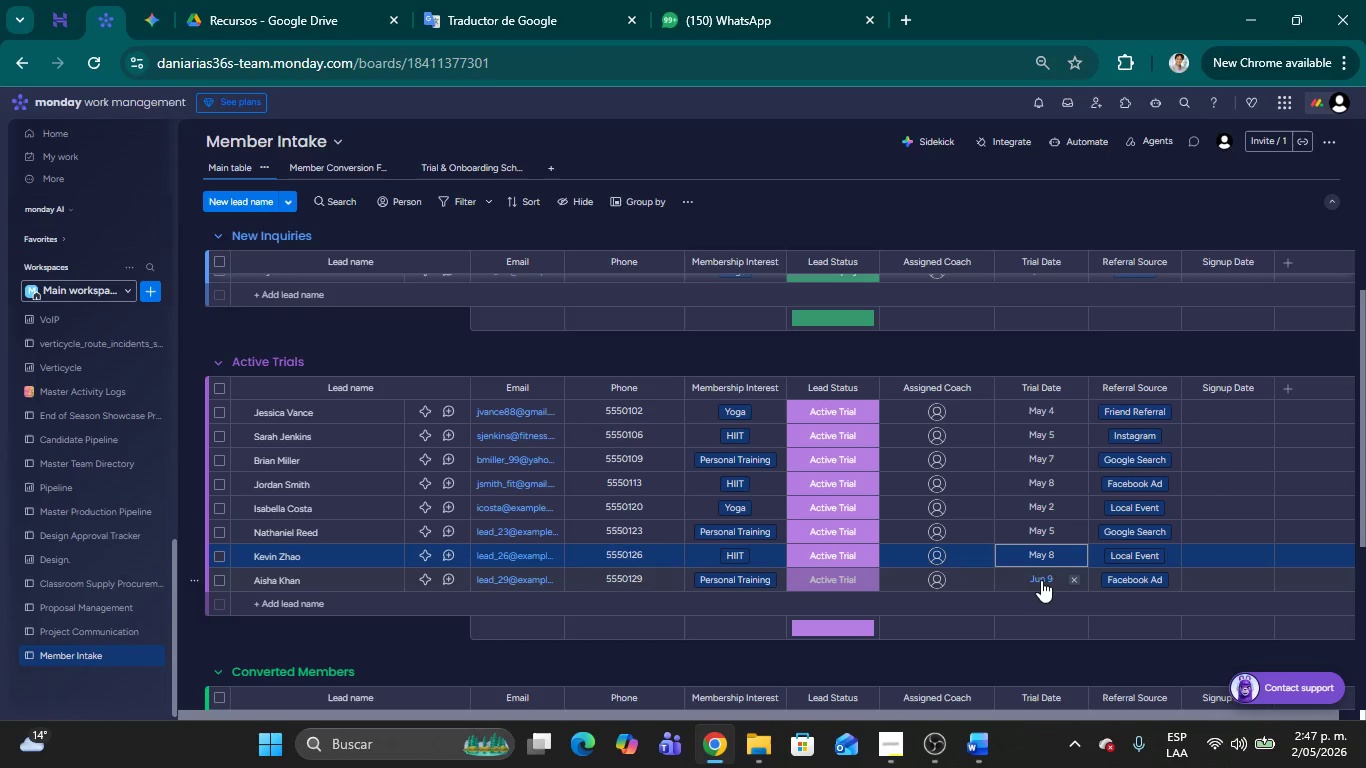 
left_click([1038, 576])
 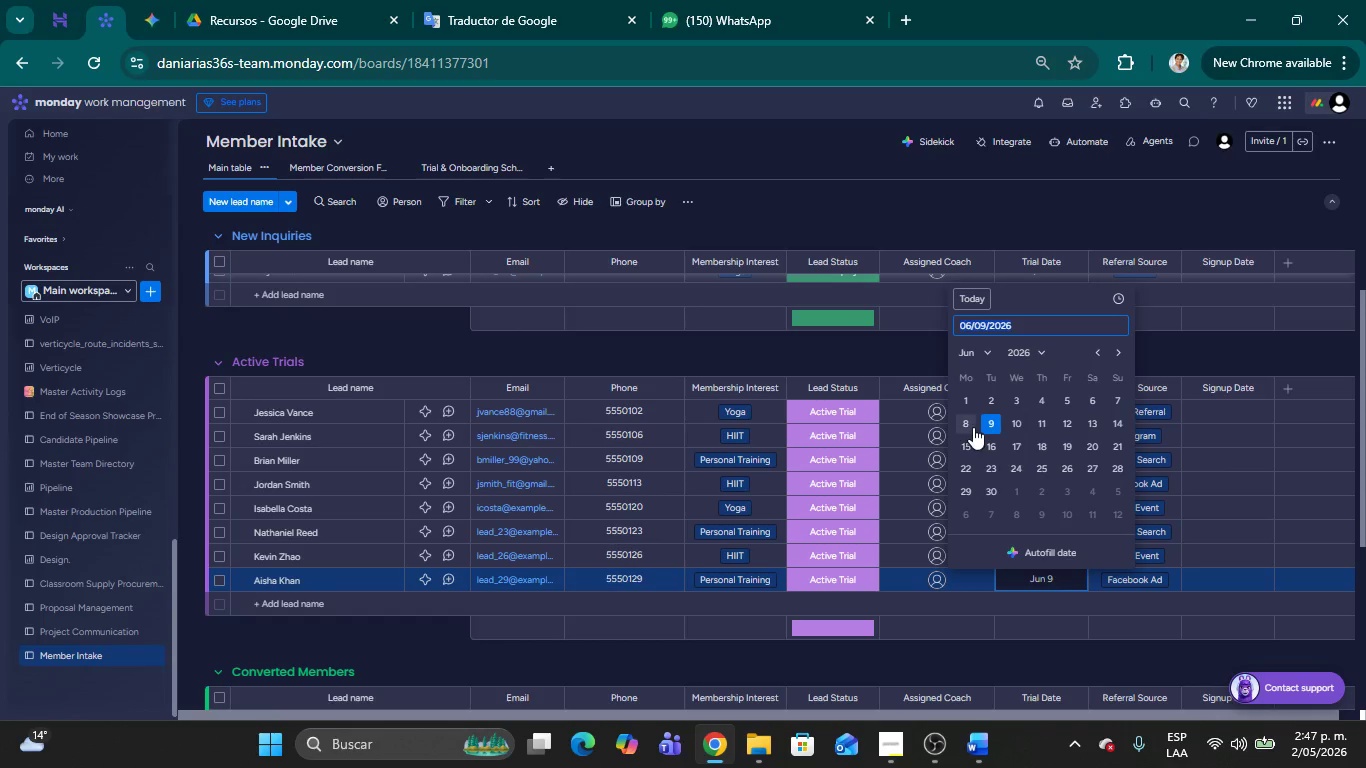 
left_click([1015, 427])
 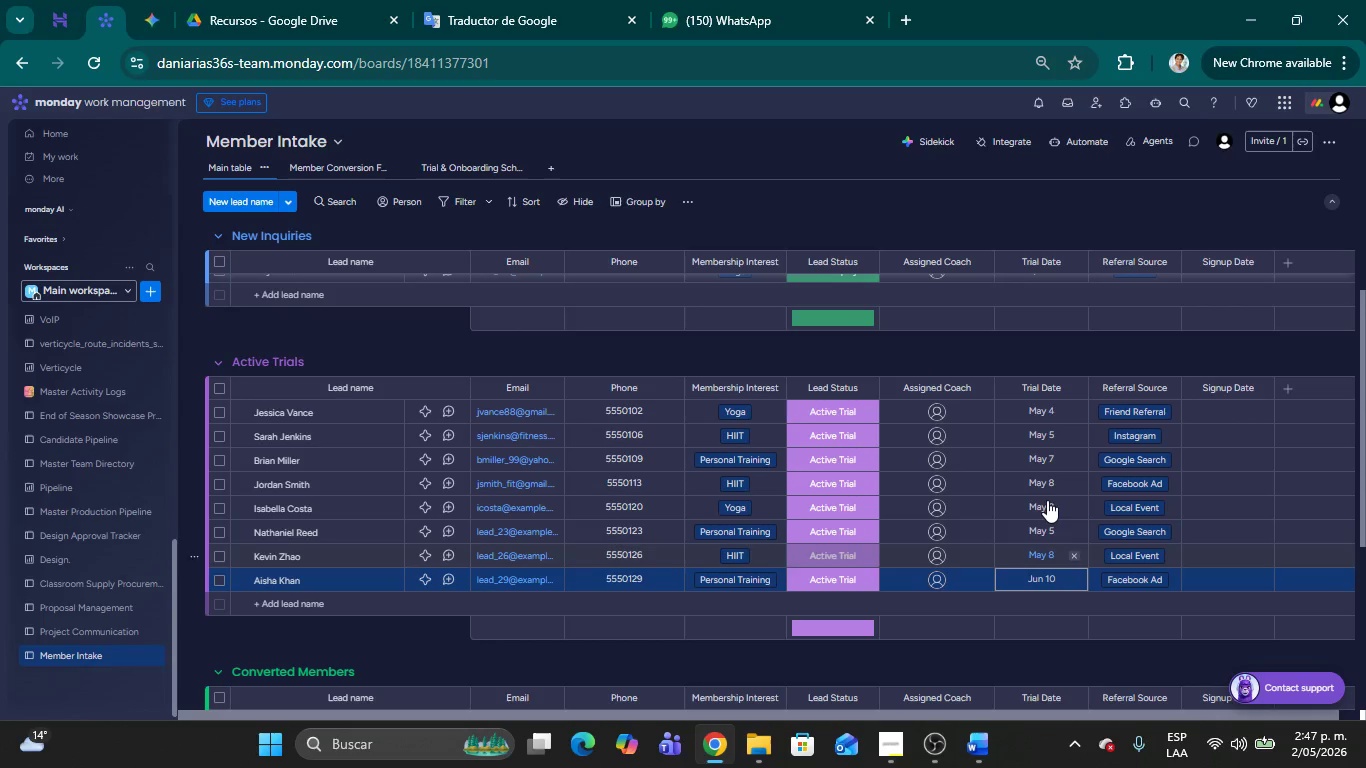 
left_click([1042, 502])
 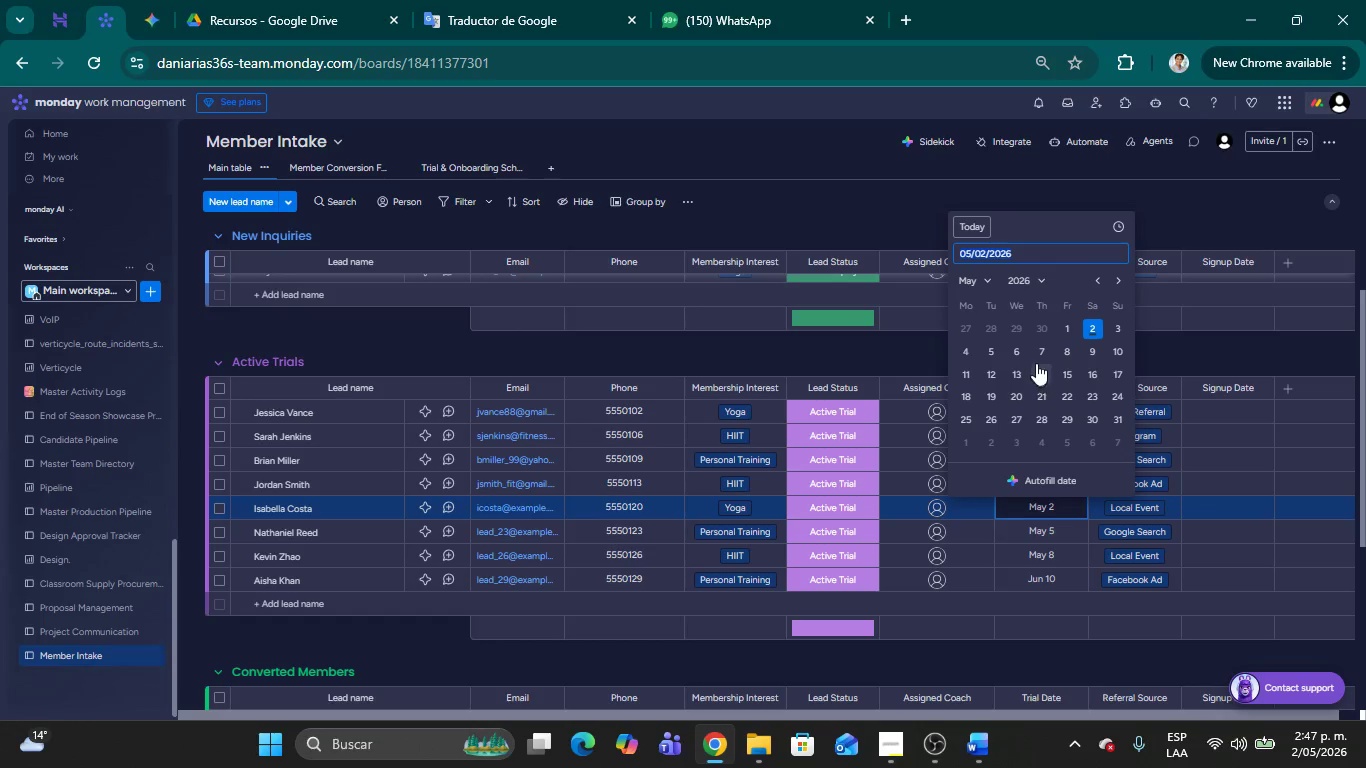 
left_click([1036, 354])
 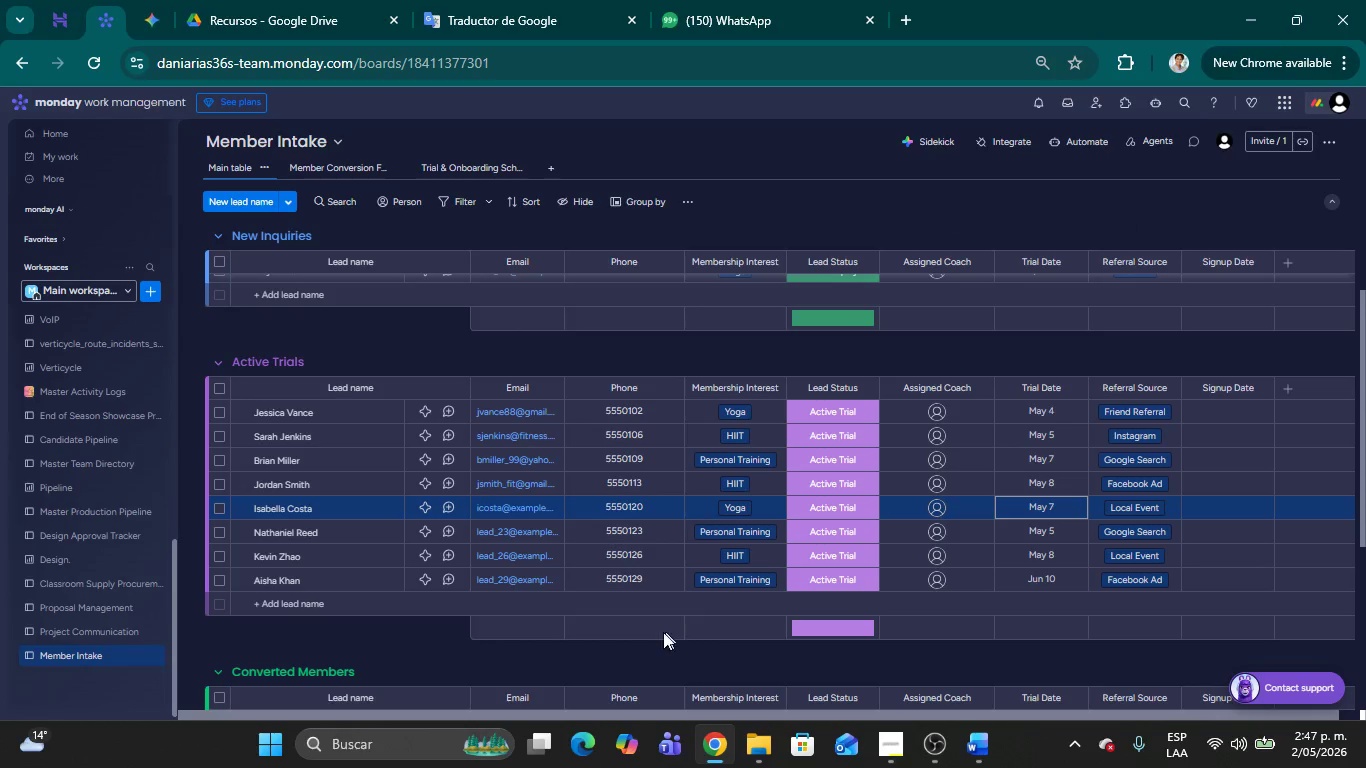 
left_click([622, 654])
 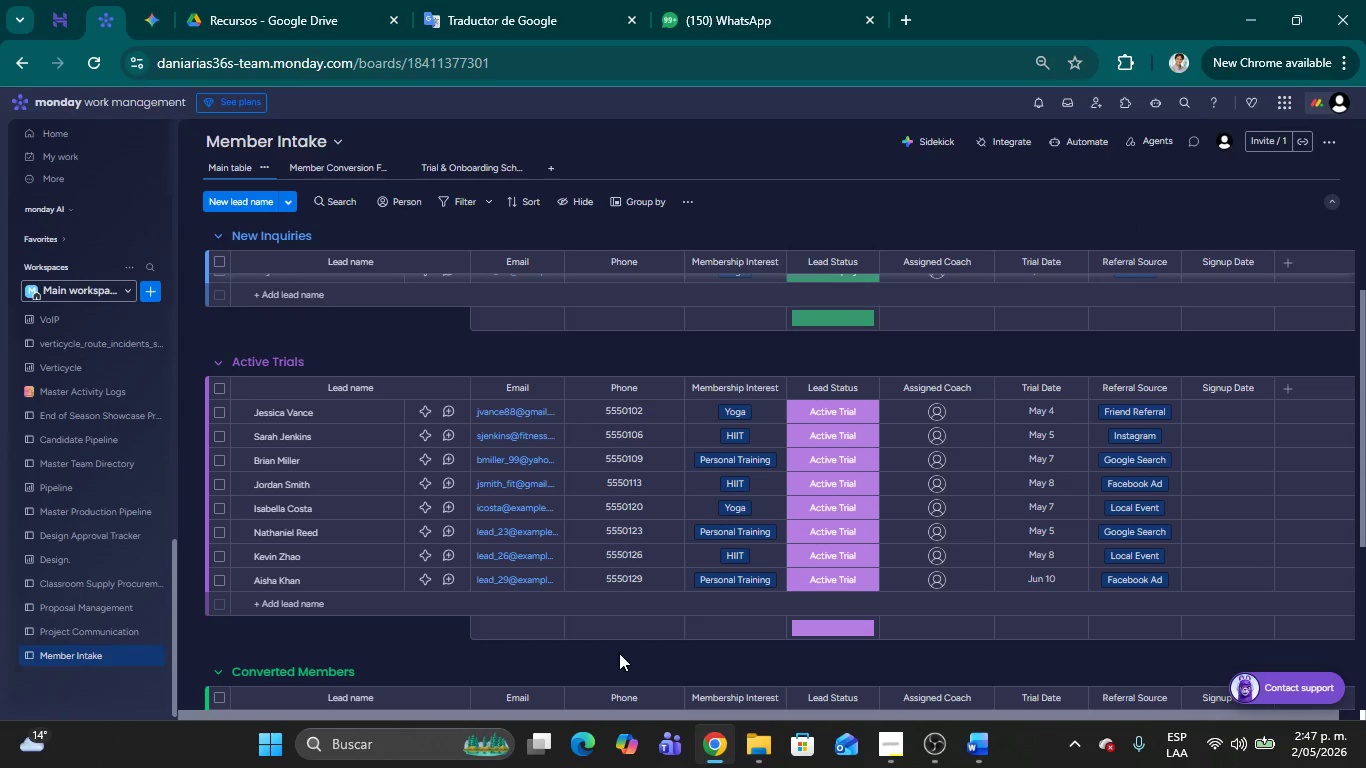 
scroll: coordinate [619, 653], scroll_direction: down, amount: 3.0
 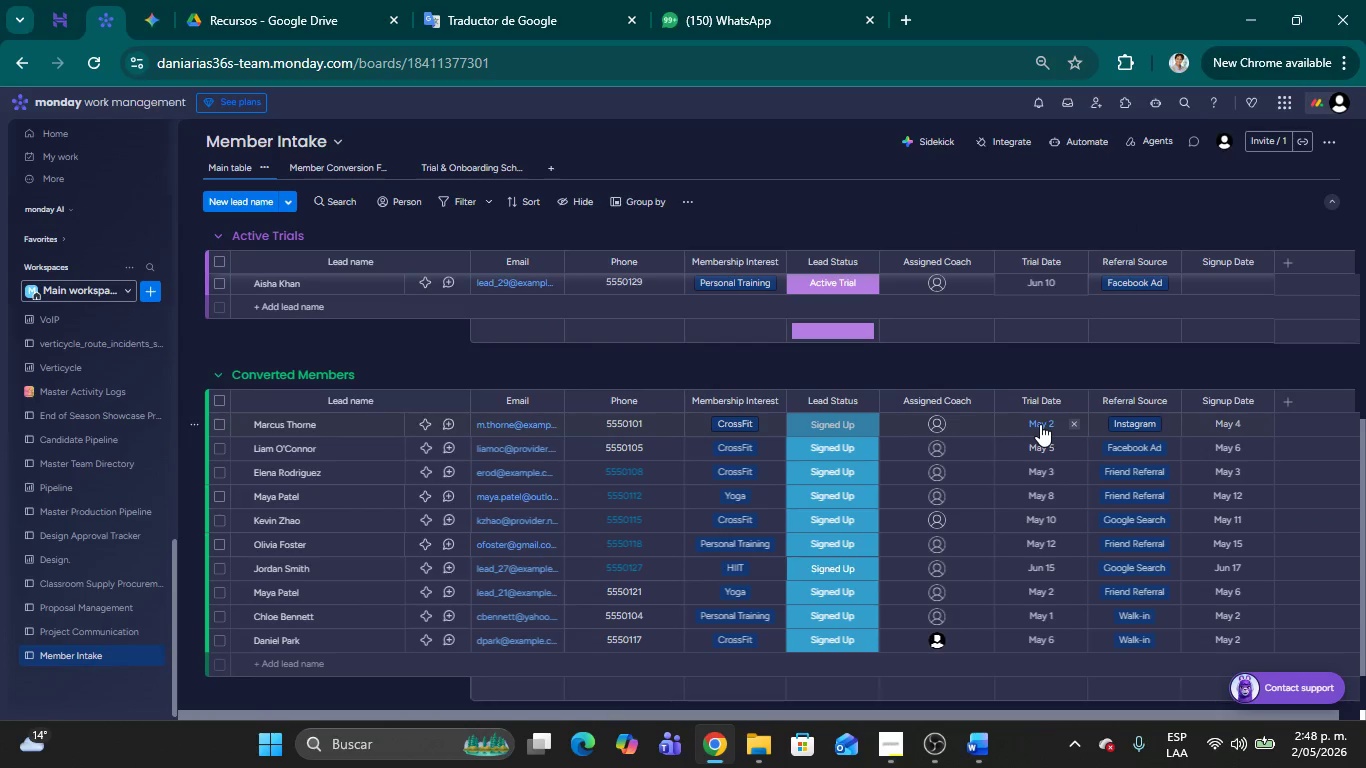 
mouse_move([1039, 447])
 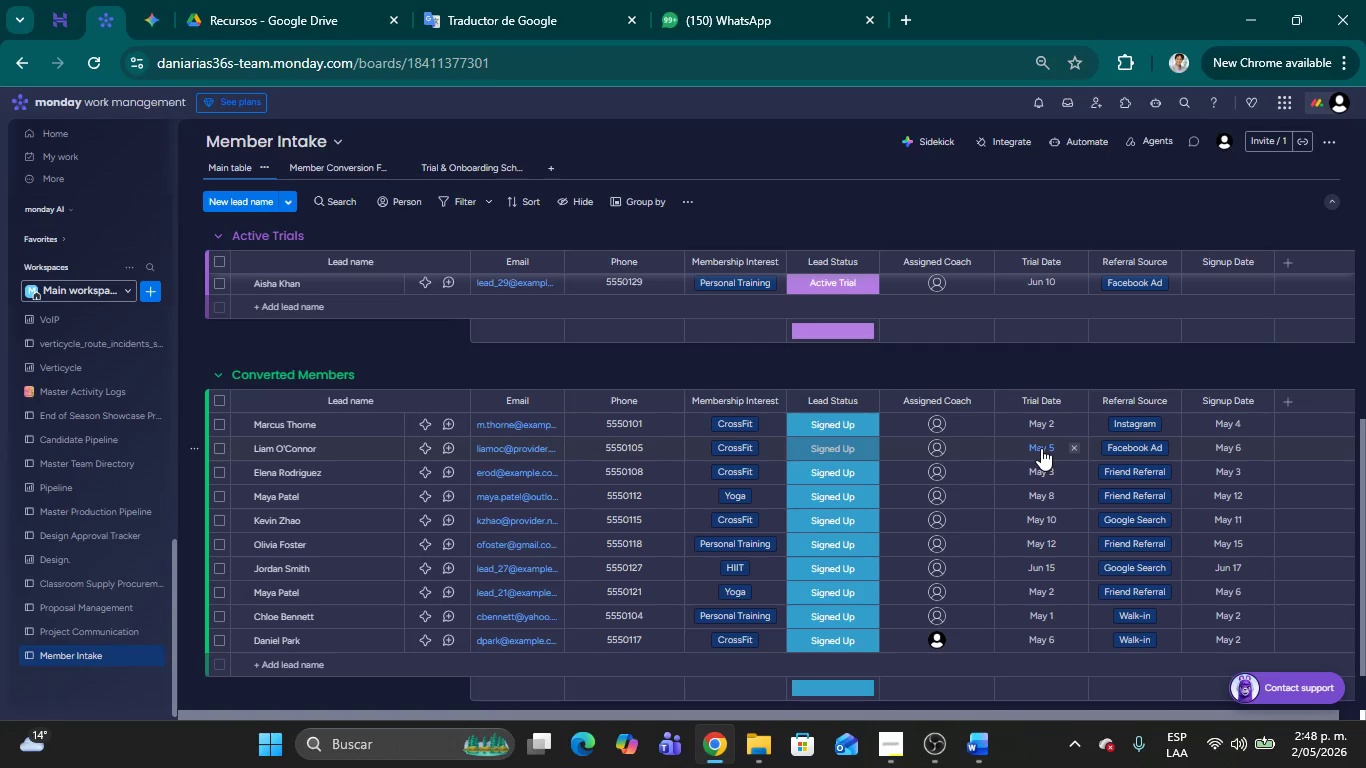 
left_click([1041, 448])
 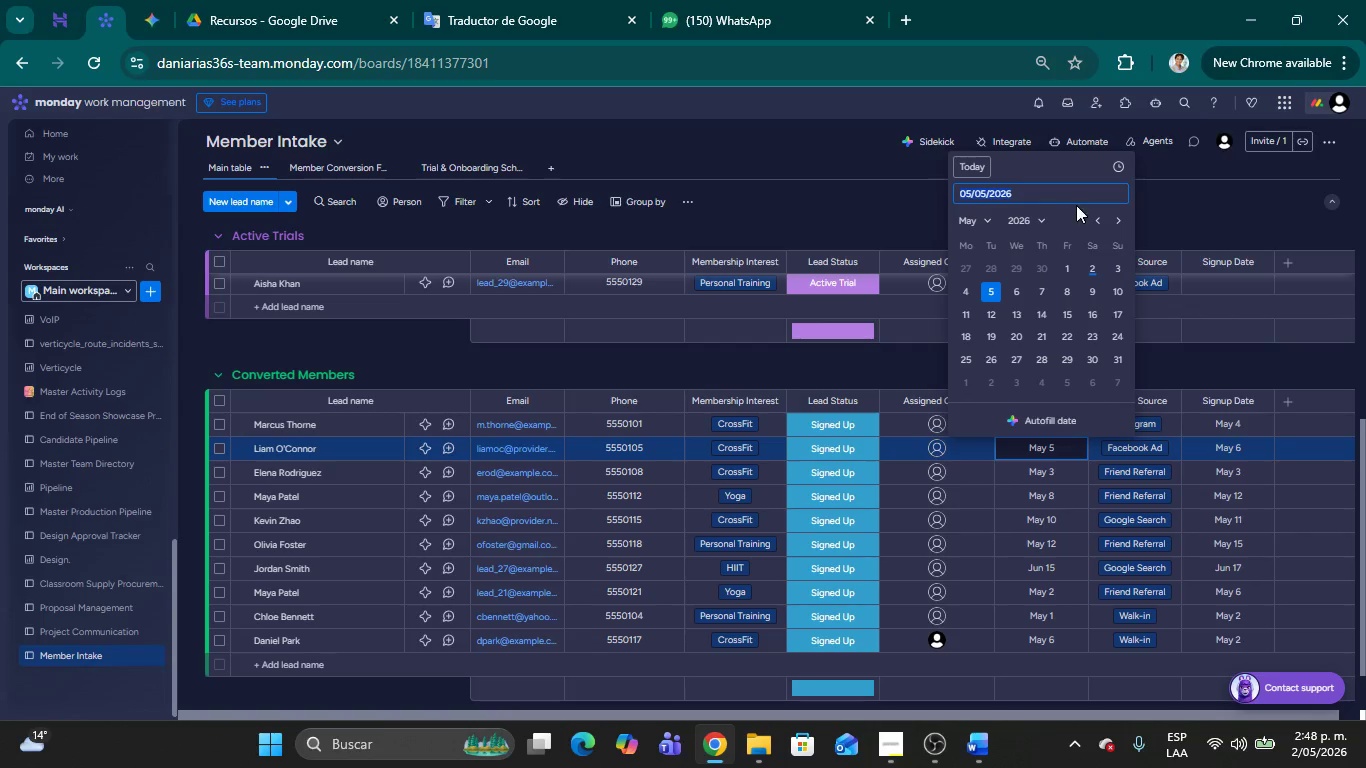 
left_click([1094, 224])
 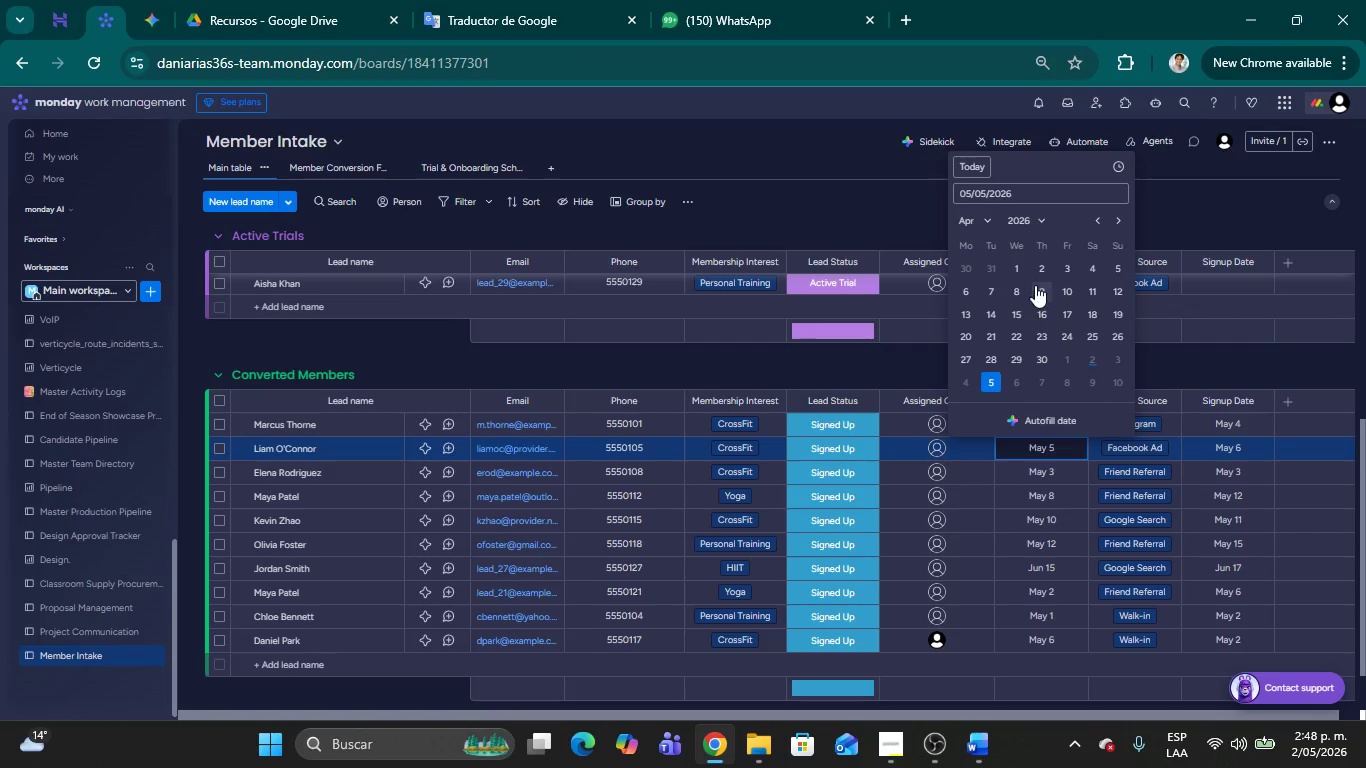 
left_click([1036, 285])
 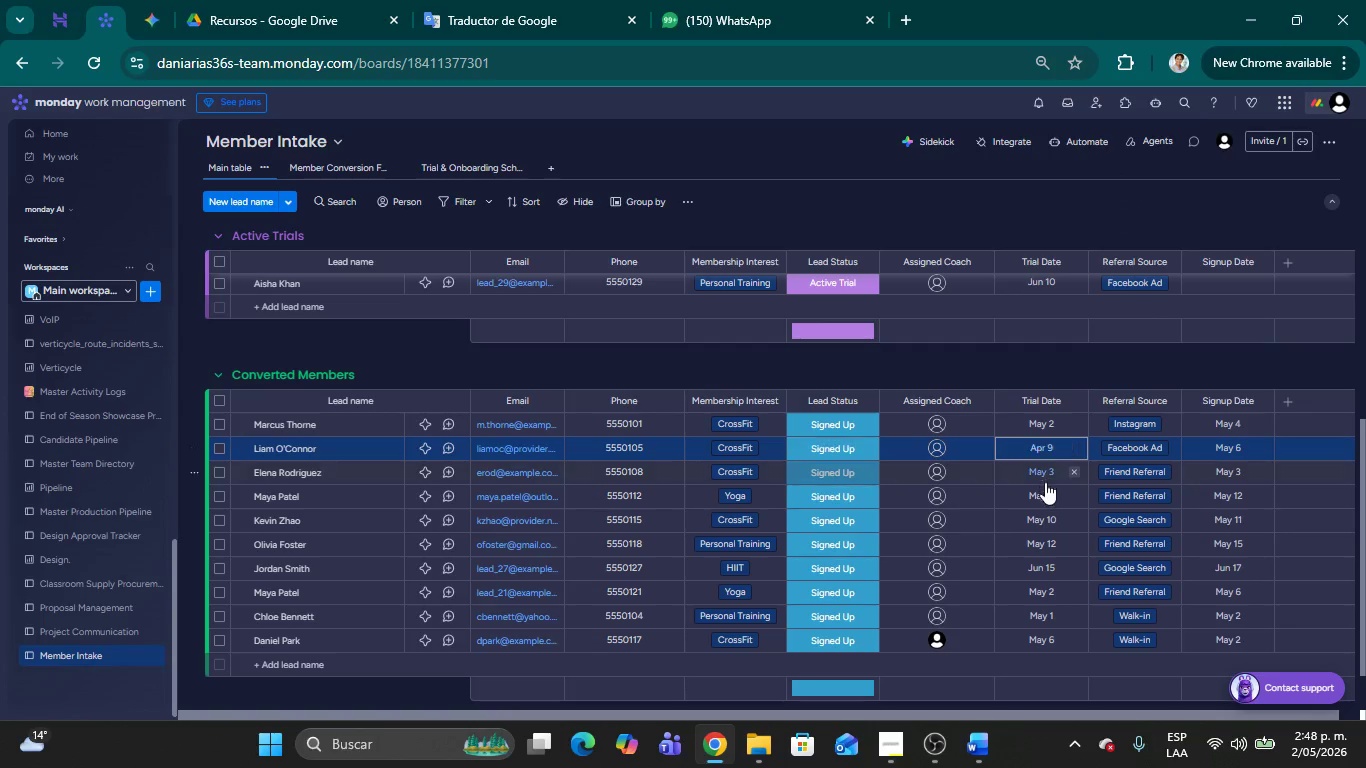 
left_click([1045, 482])
 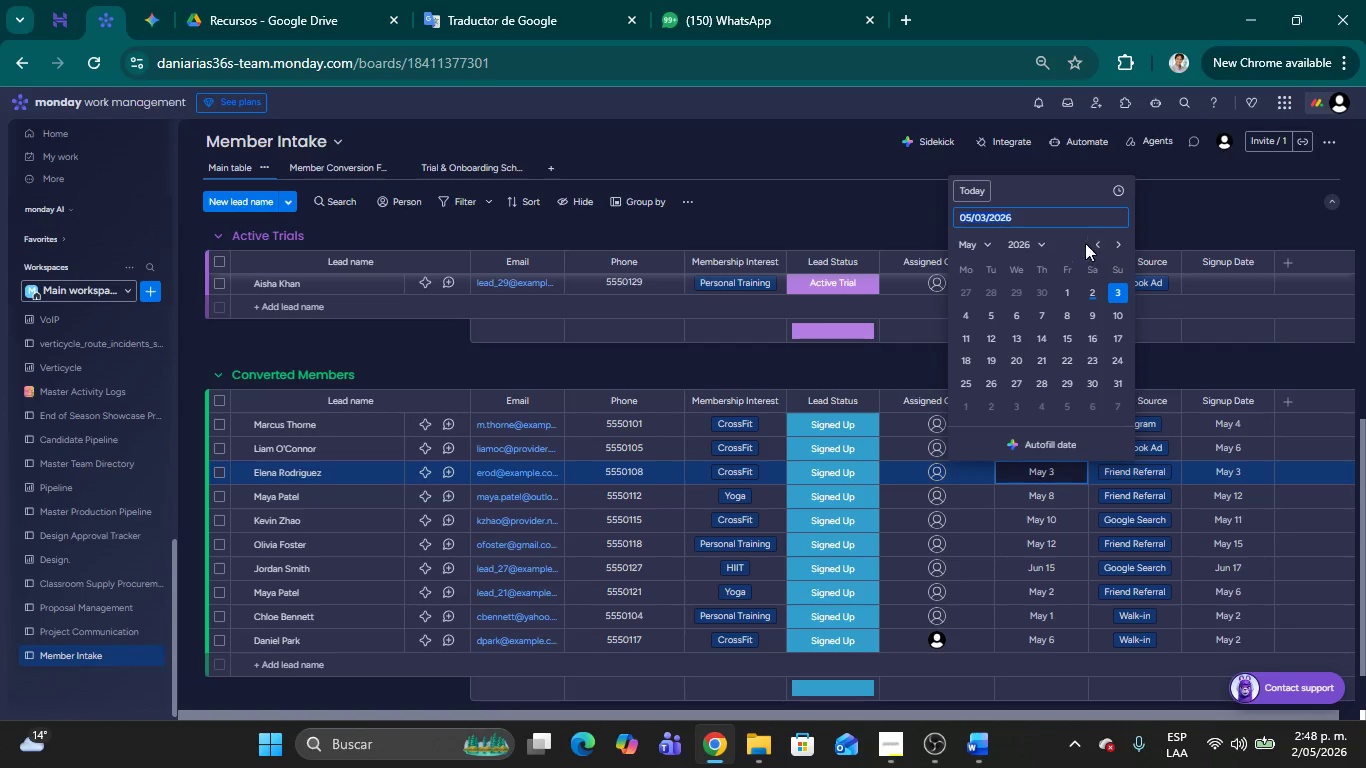 
left_click([1094, 247])
 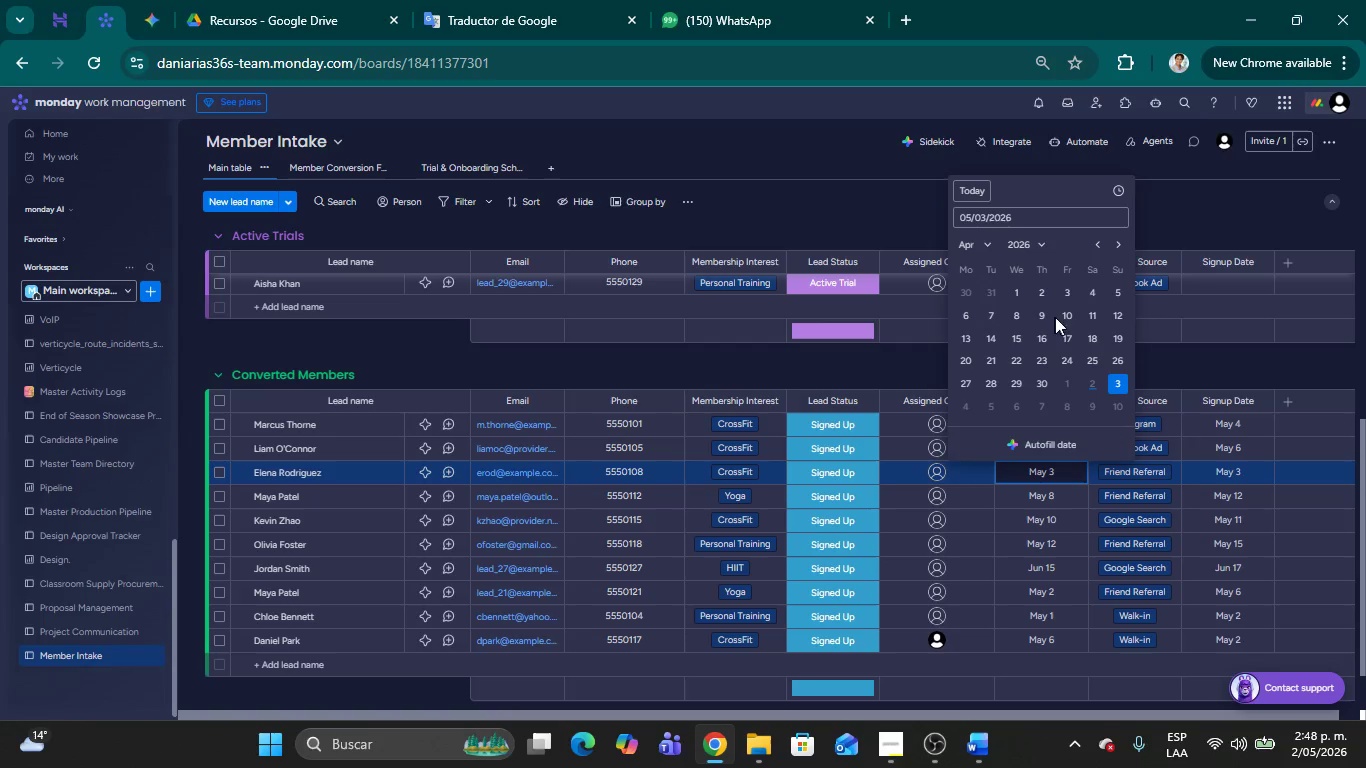 
left_click([1061, 333])
 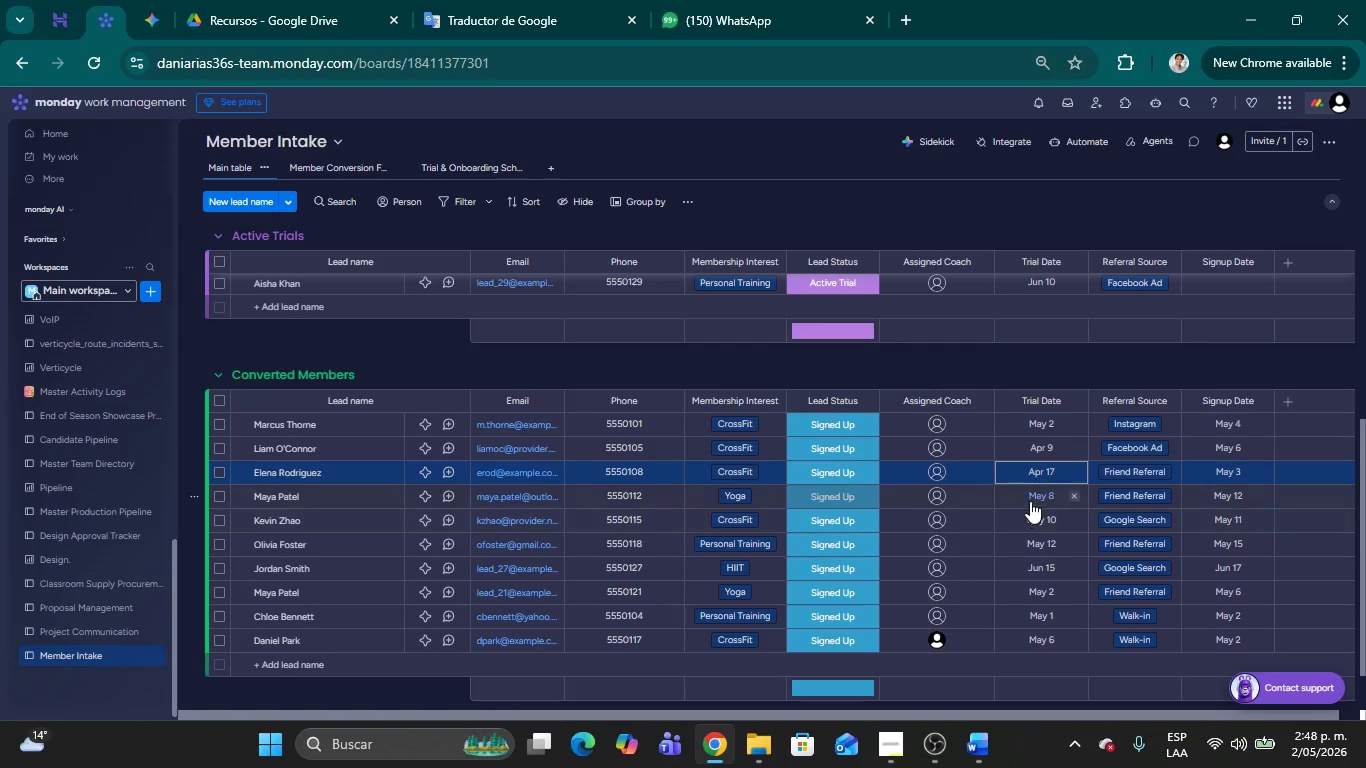 
left_click([1031, 495])
 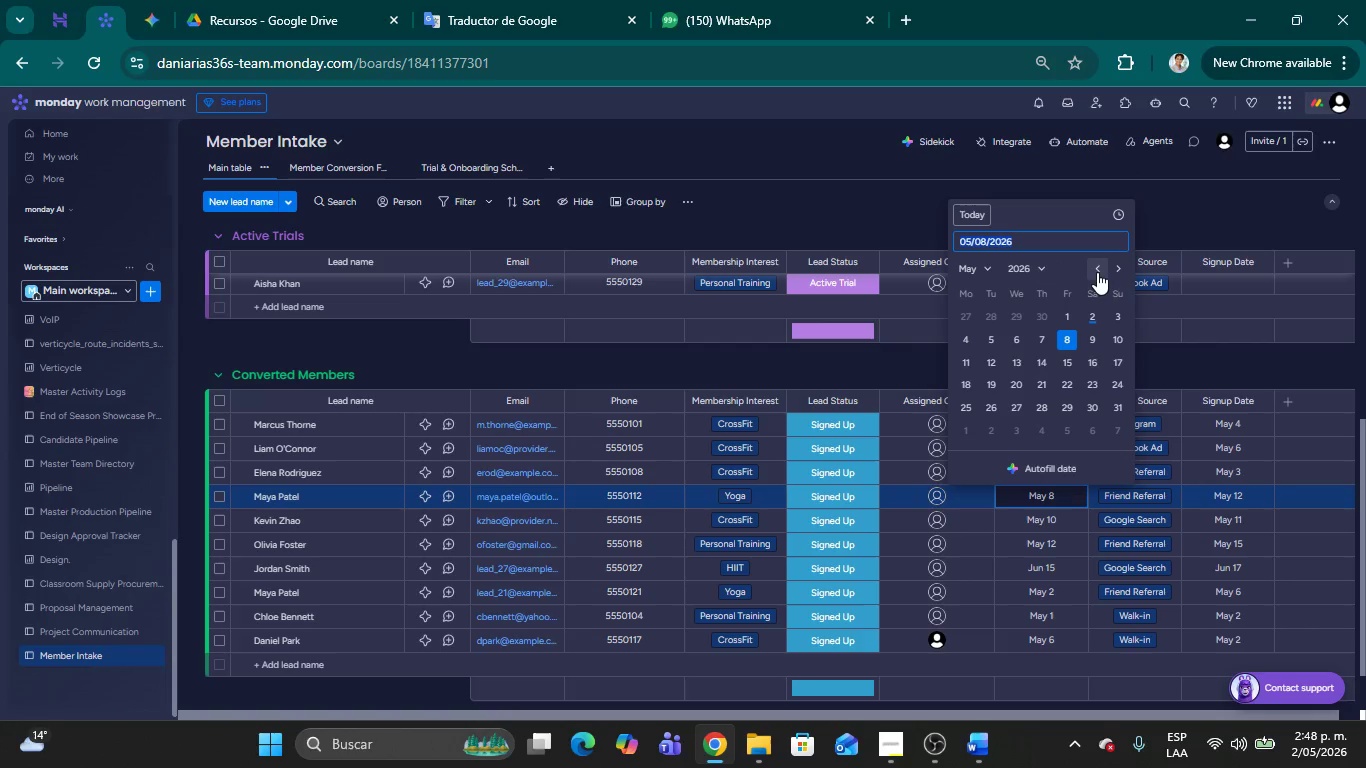 
left_click([1097, 272])
 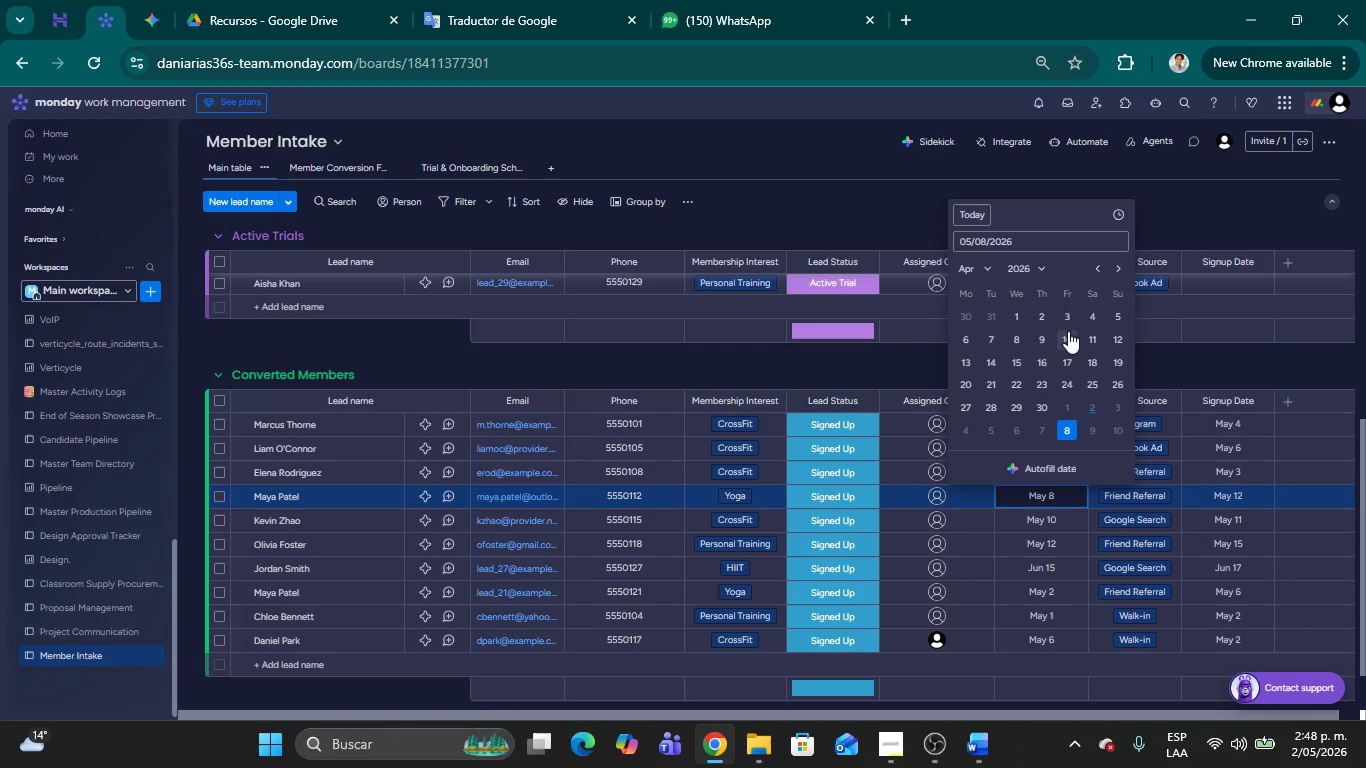 
left_click([1068, 332])
 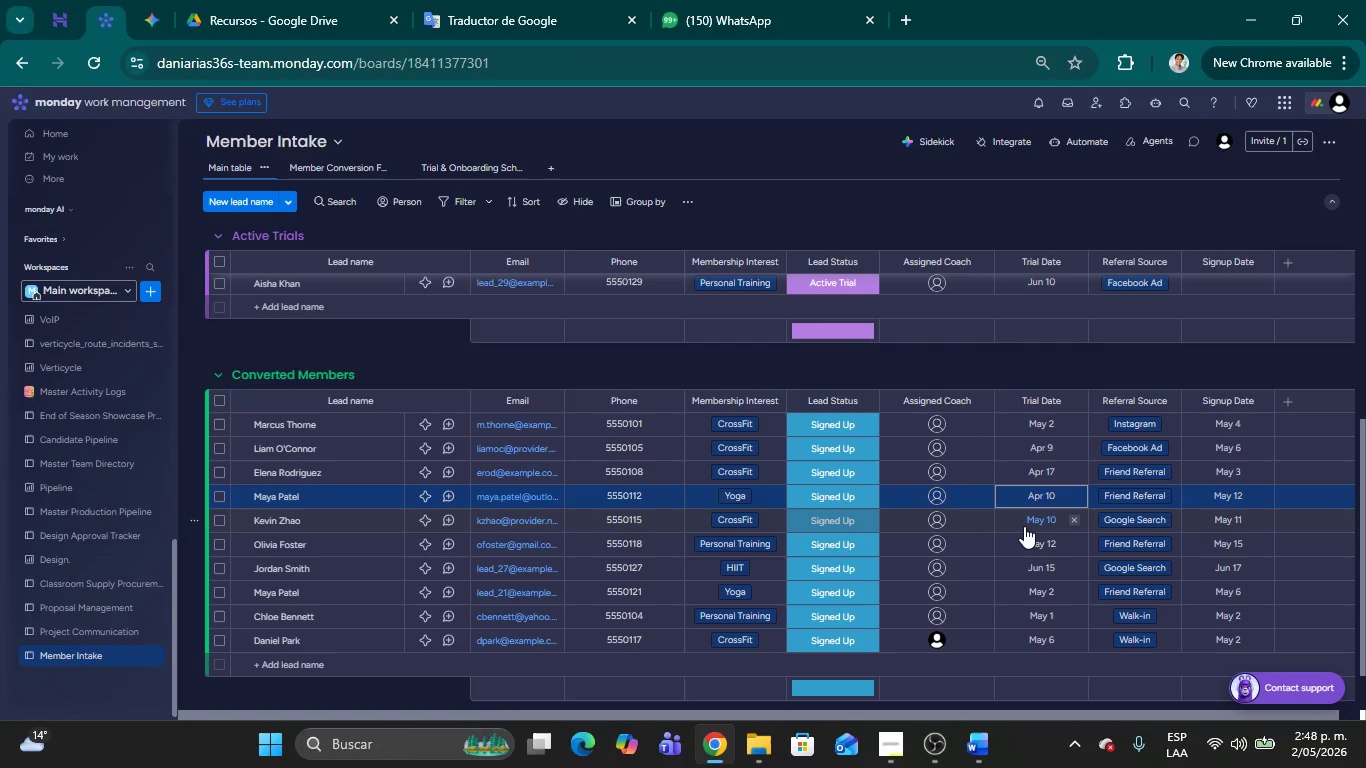 
left_click([1024, 526])
 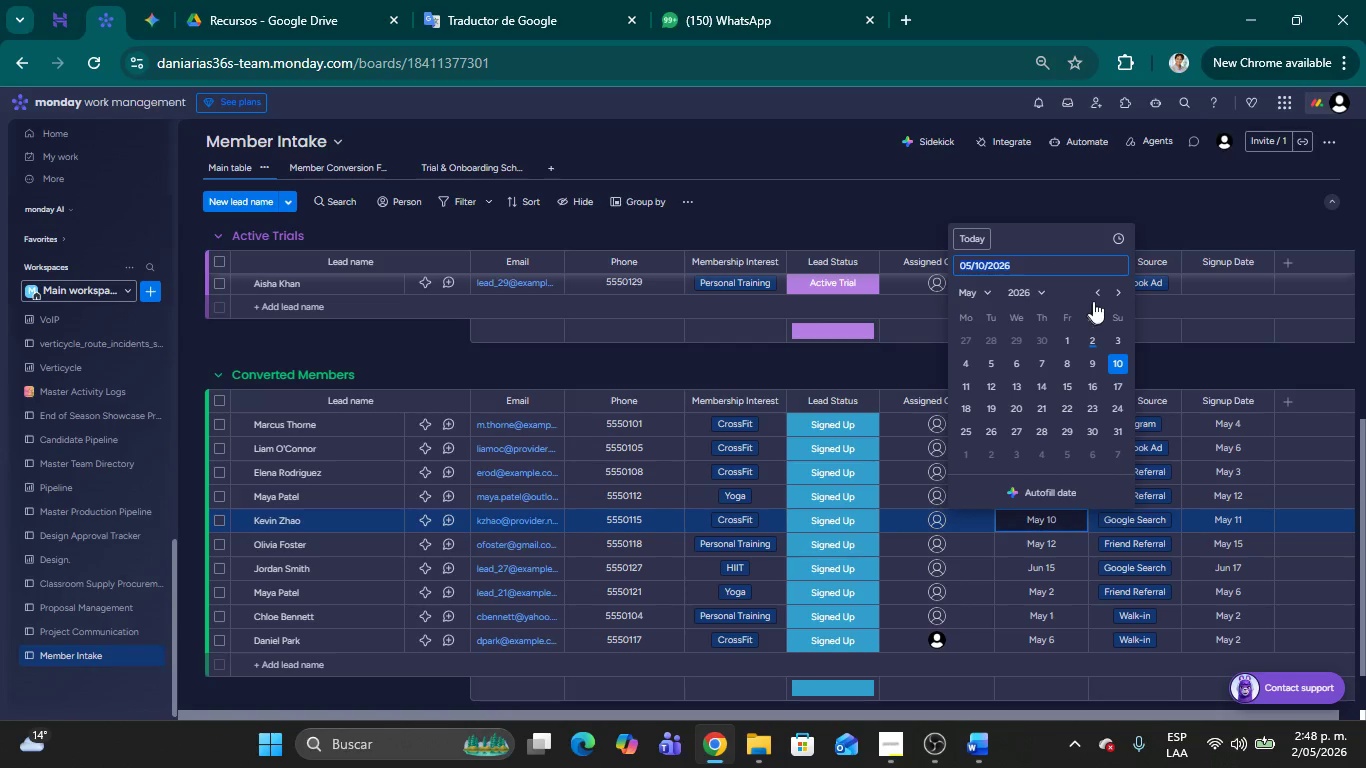 
left_click([1097, 296])
 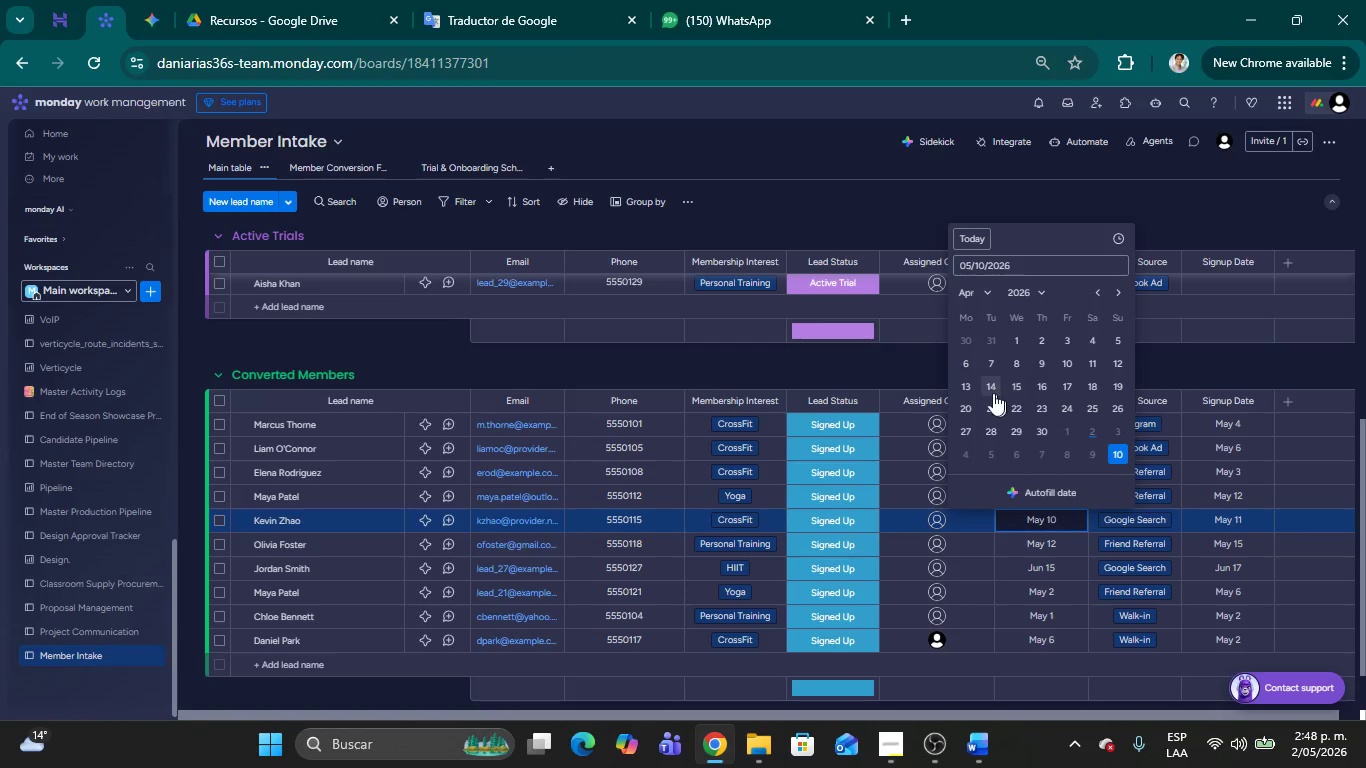 
left_click([989, 390])
 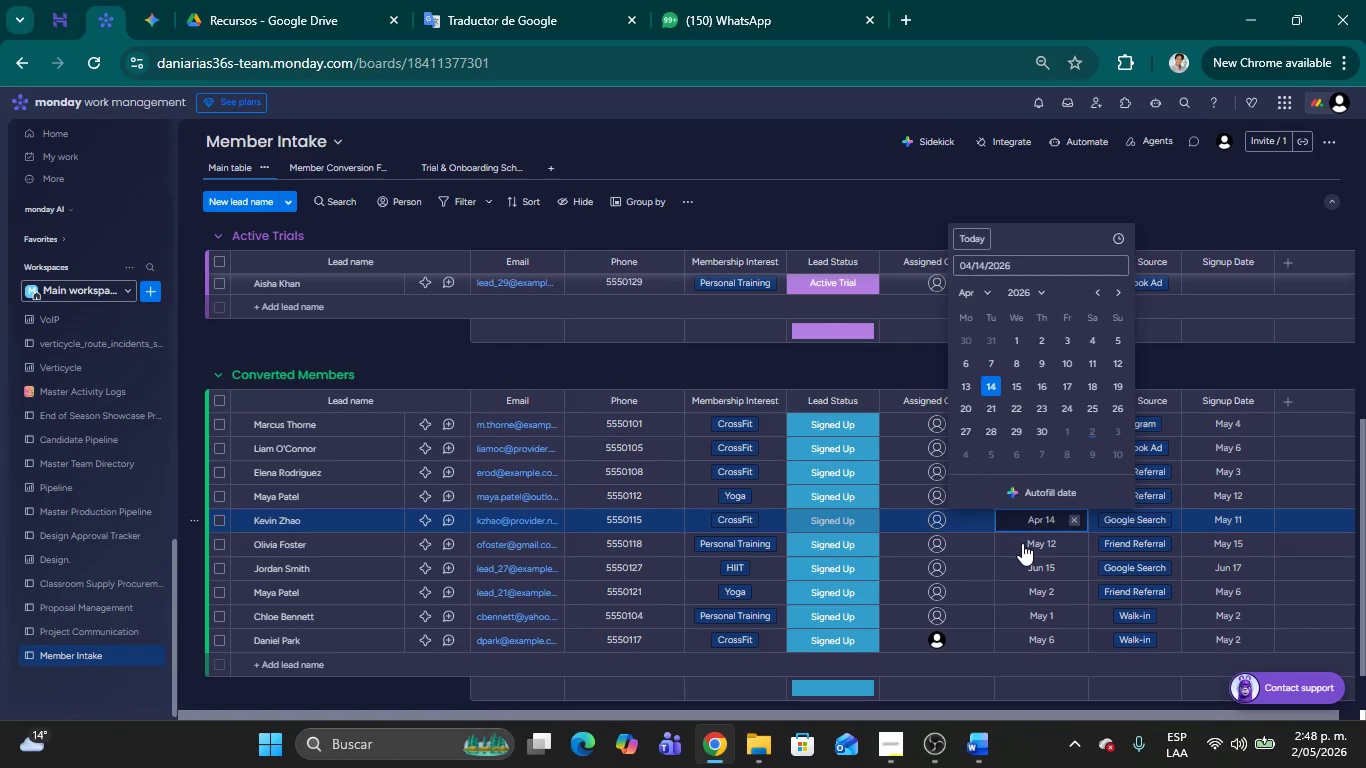 
left_click([1022, 543])
 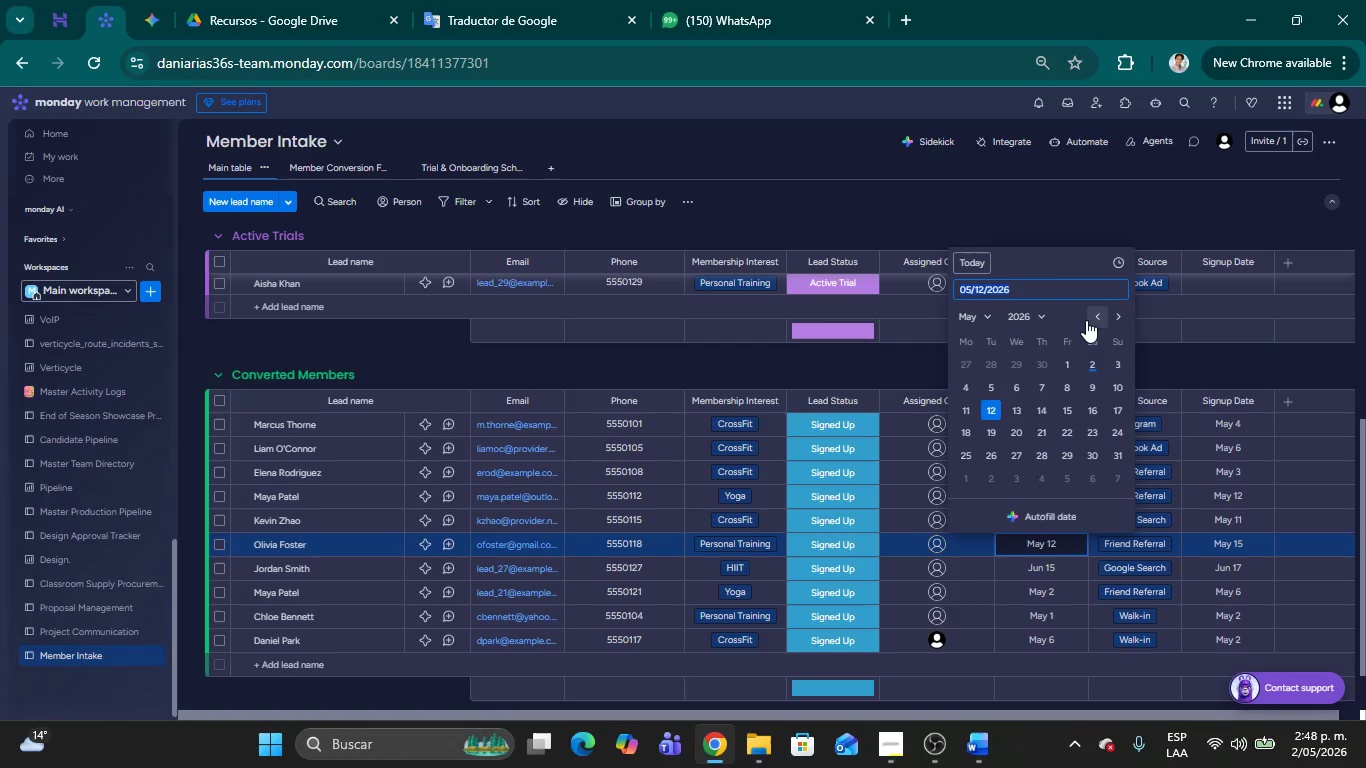 
left_click([1091, 318])
 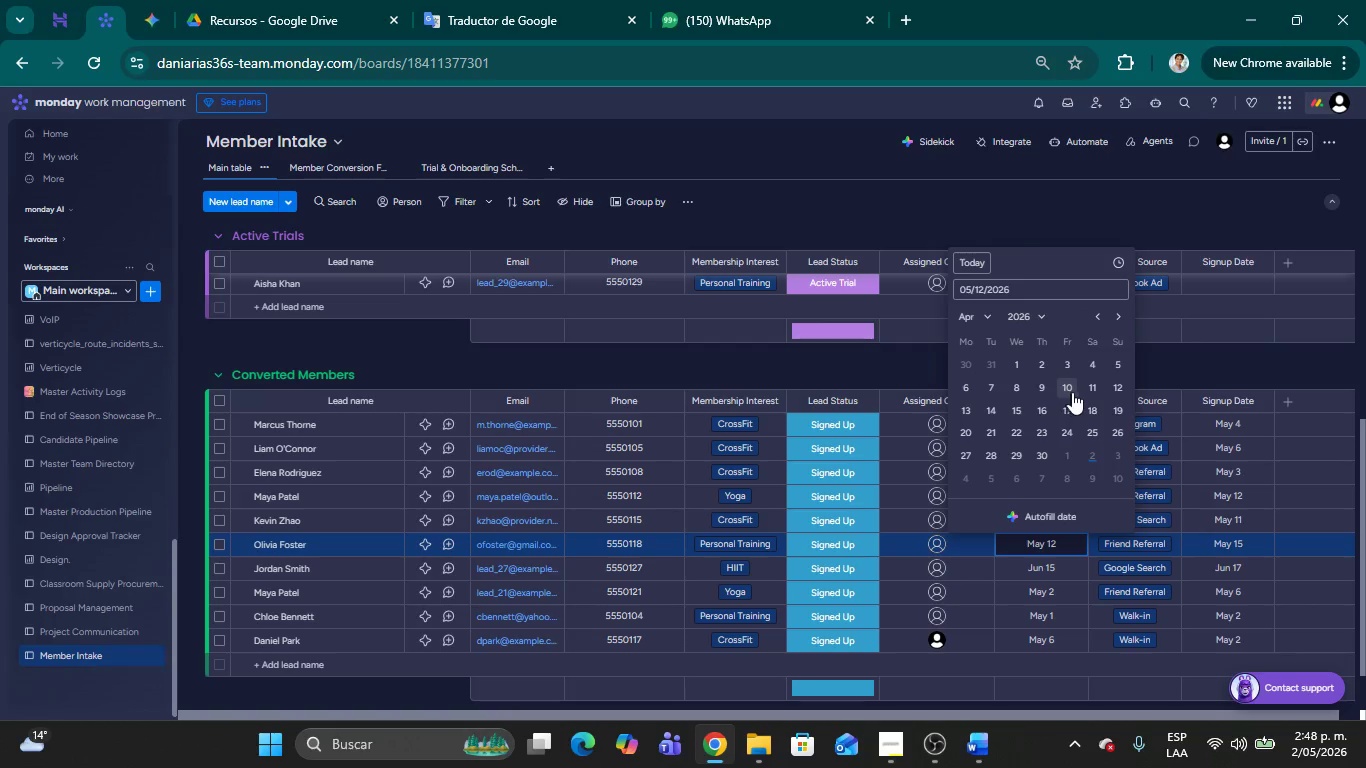 
left_click([1091, 386])
 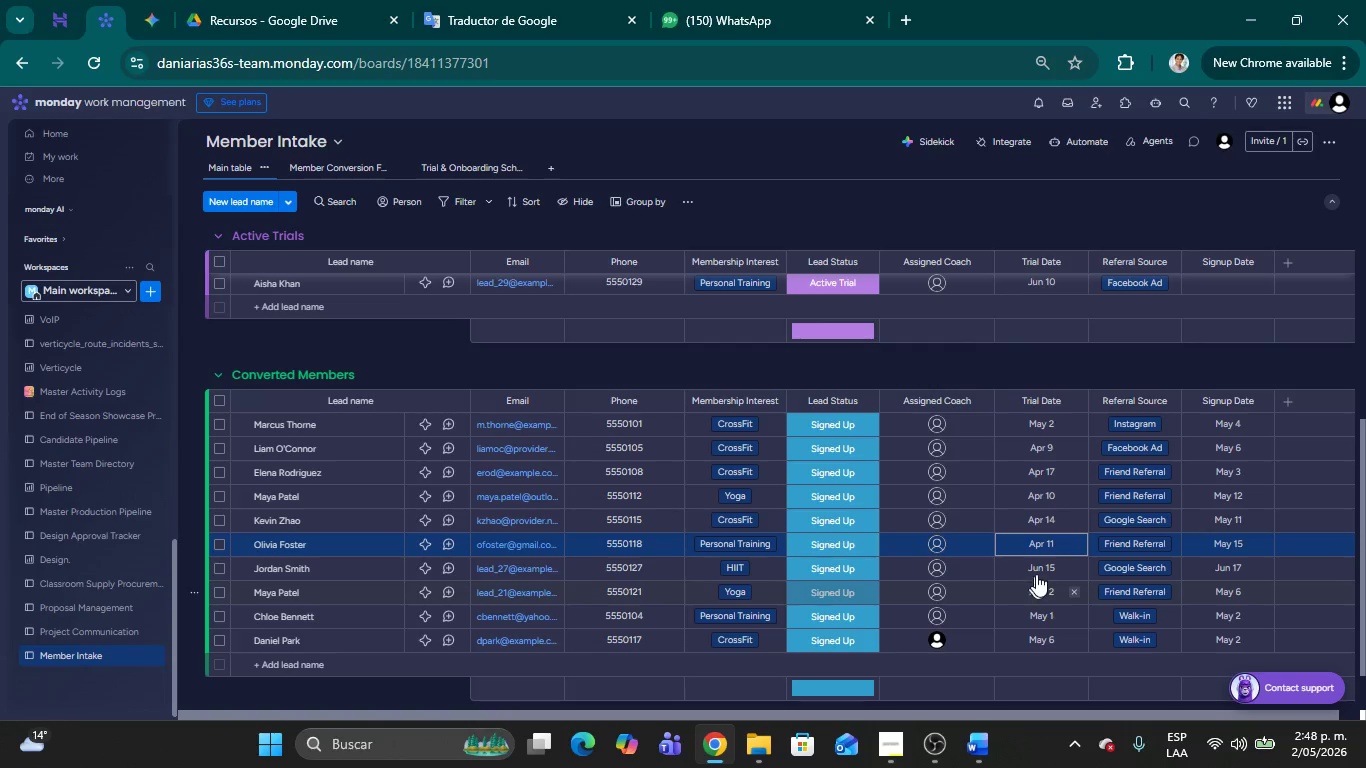 
left_click([1039, 572])
 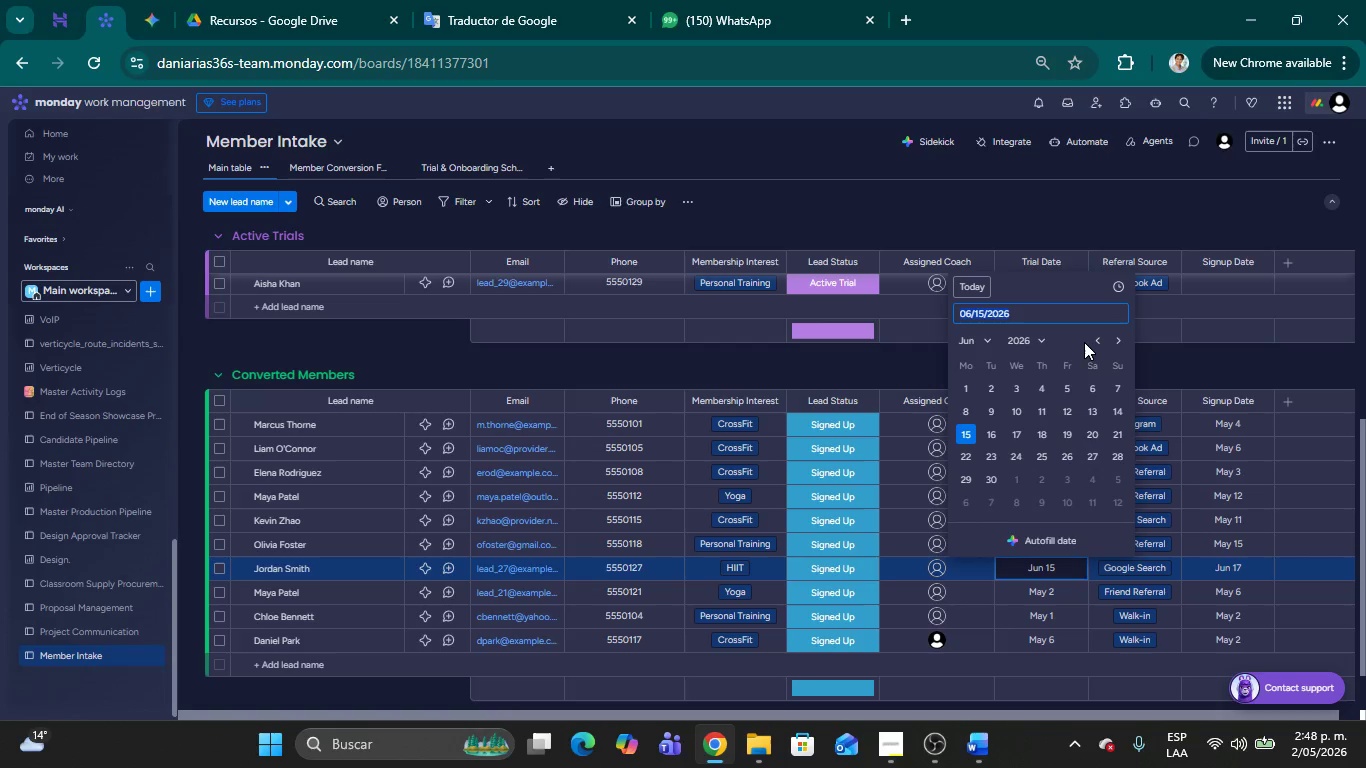 
left_click([1098, 337])
 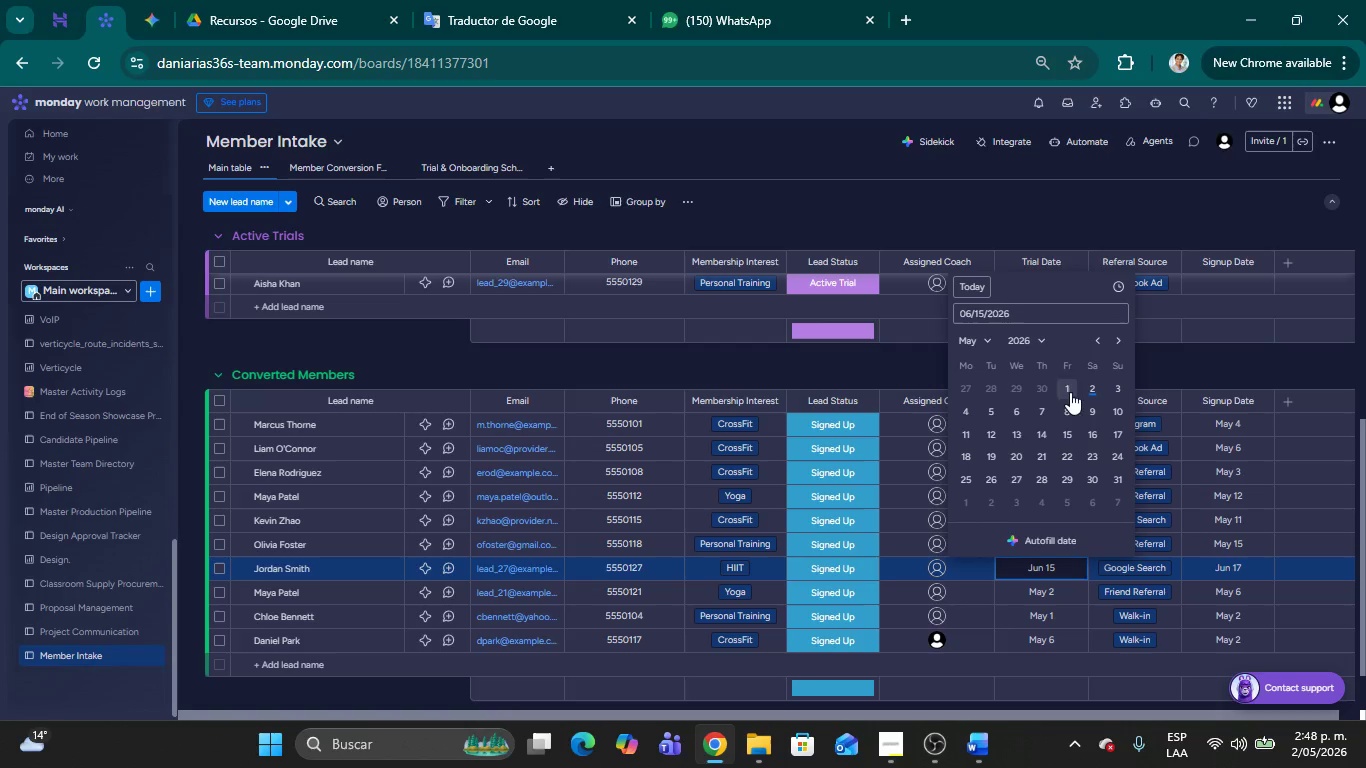 
left_click([1100, 340])
 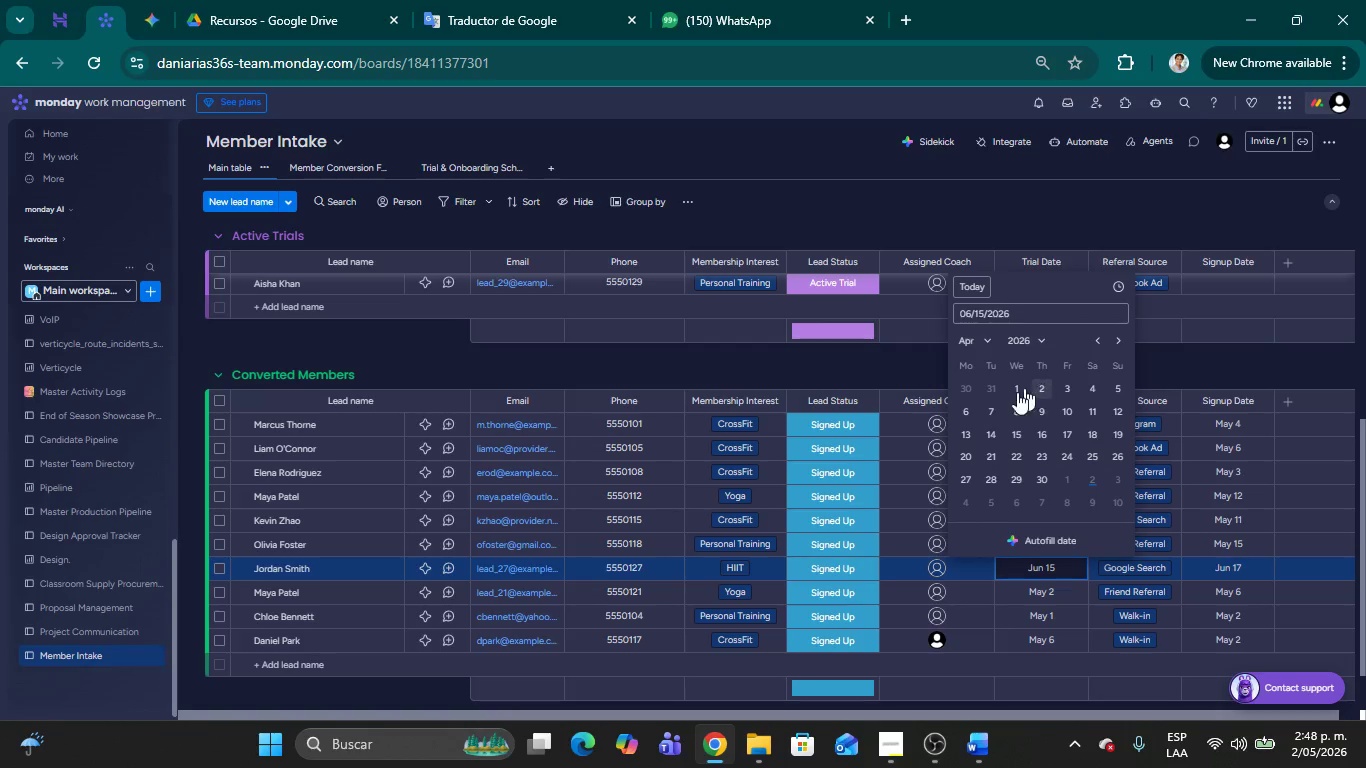 
left_click([994, 415])
 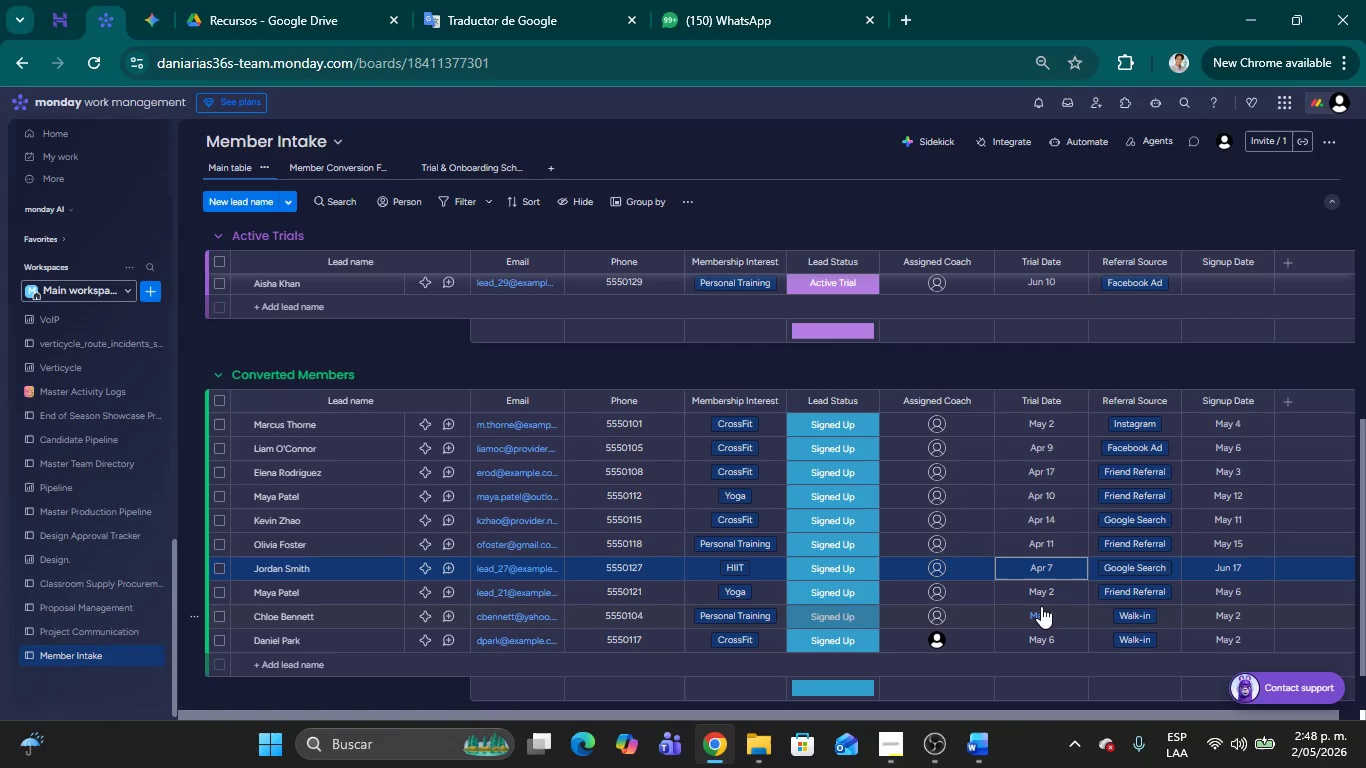 
left_click([1038, 596])
 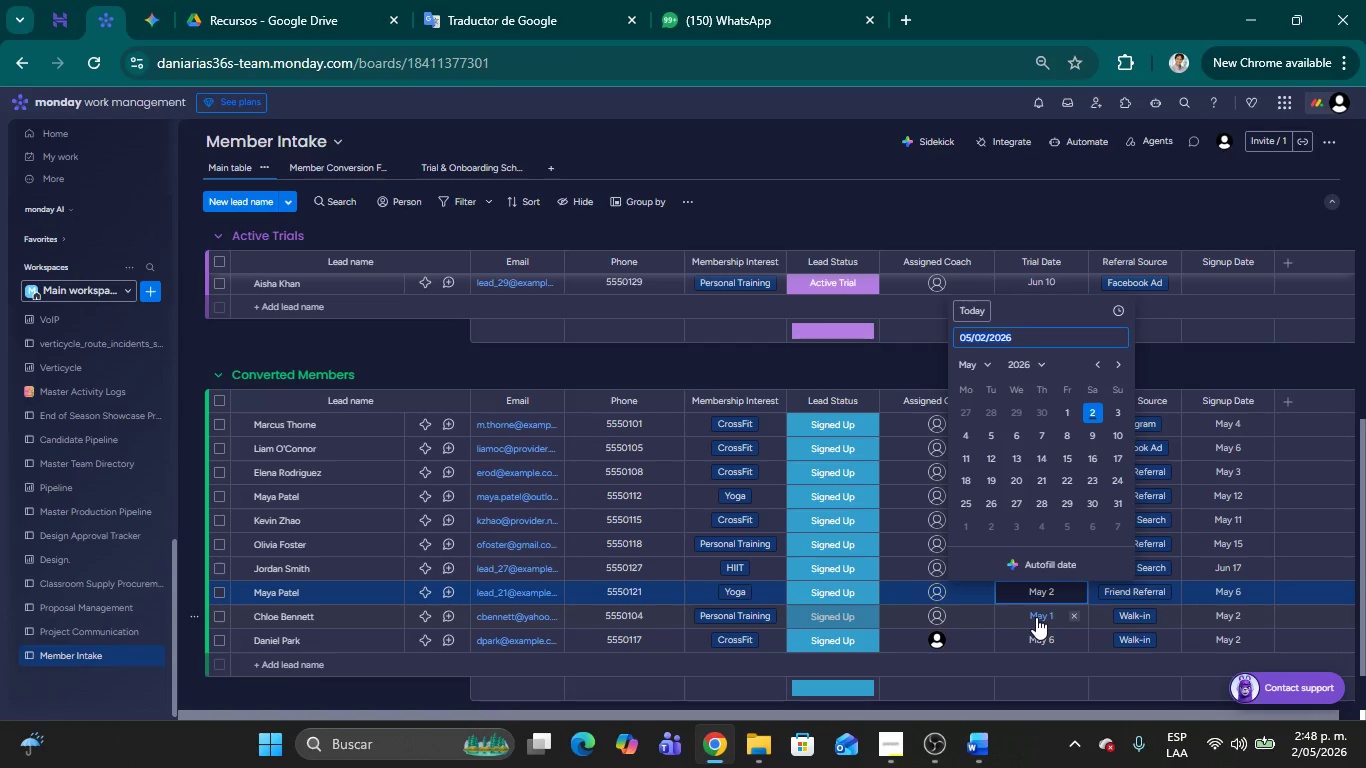 
wait(5.42)
 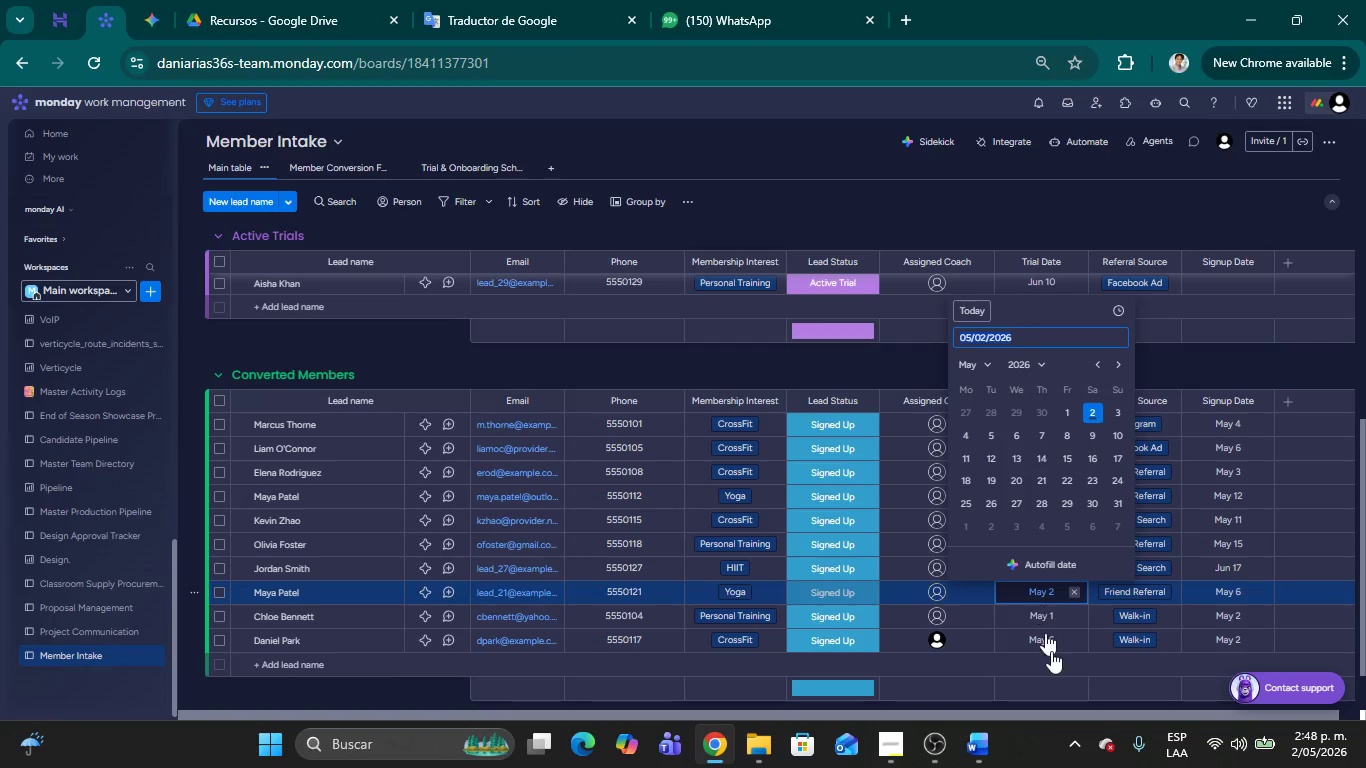 
left_click([1029, 642])
 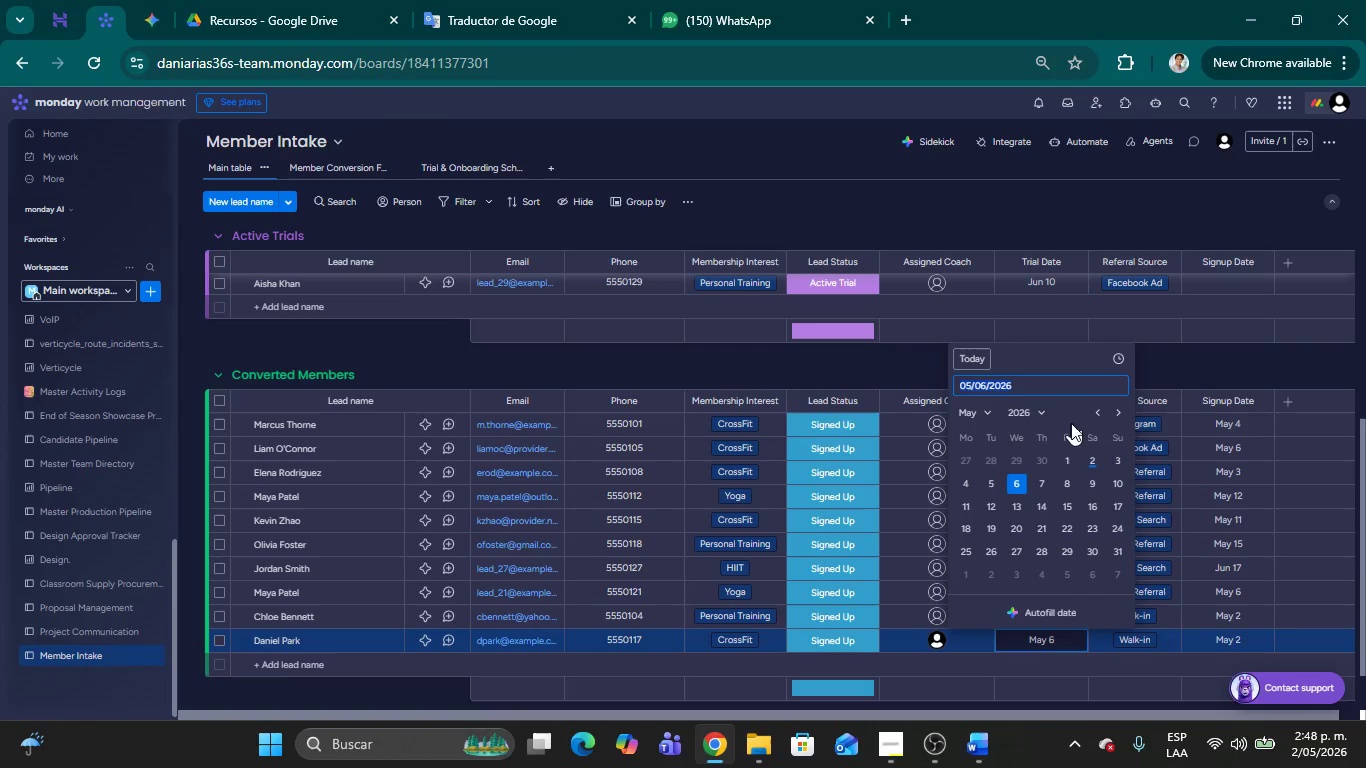 
left_click([1098, 413])
 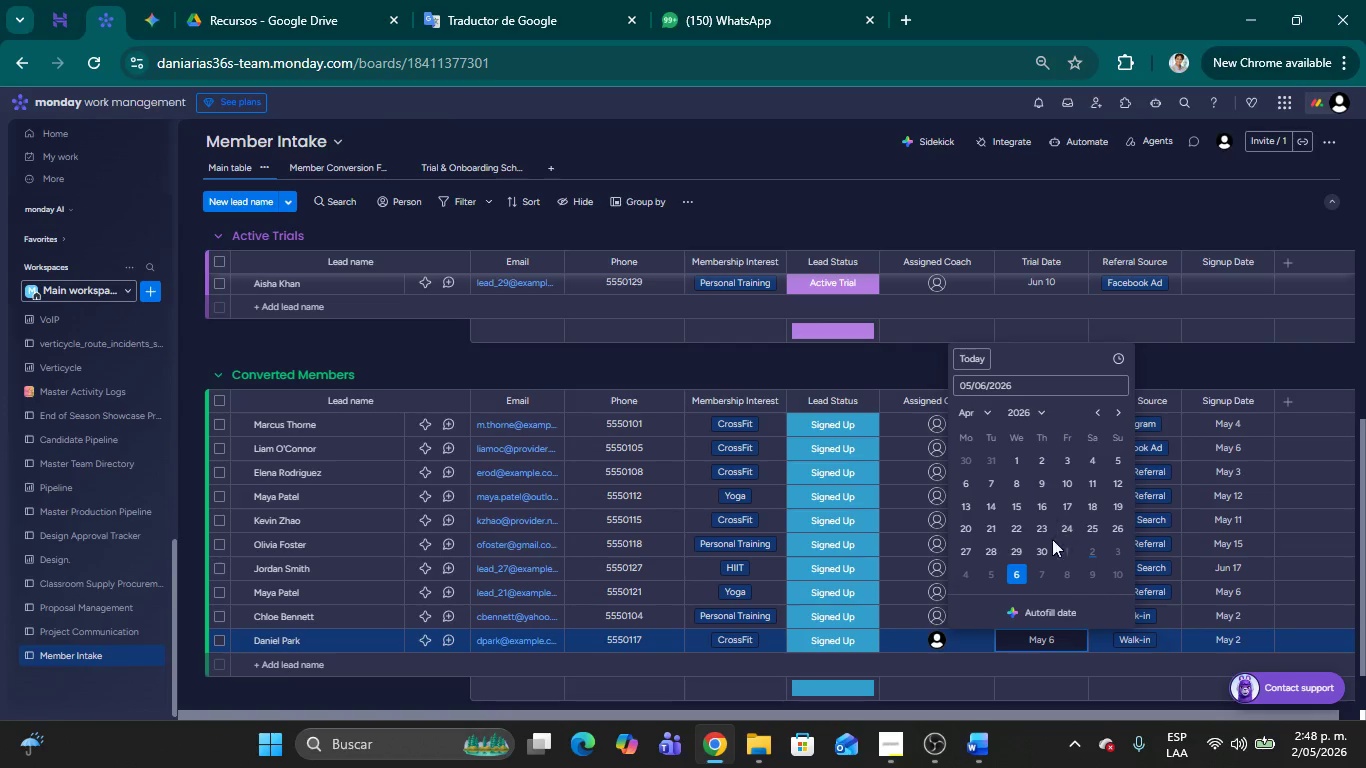 
left_click([1042, 528])
 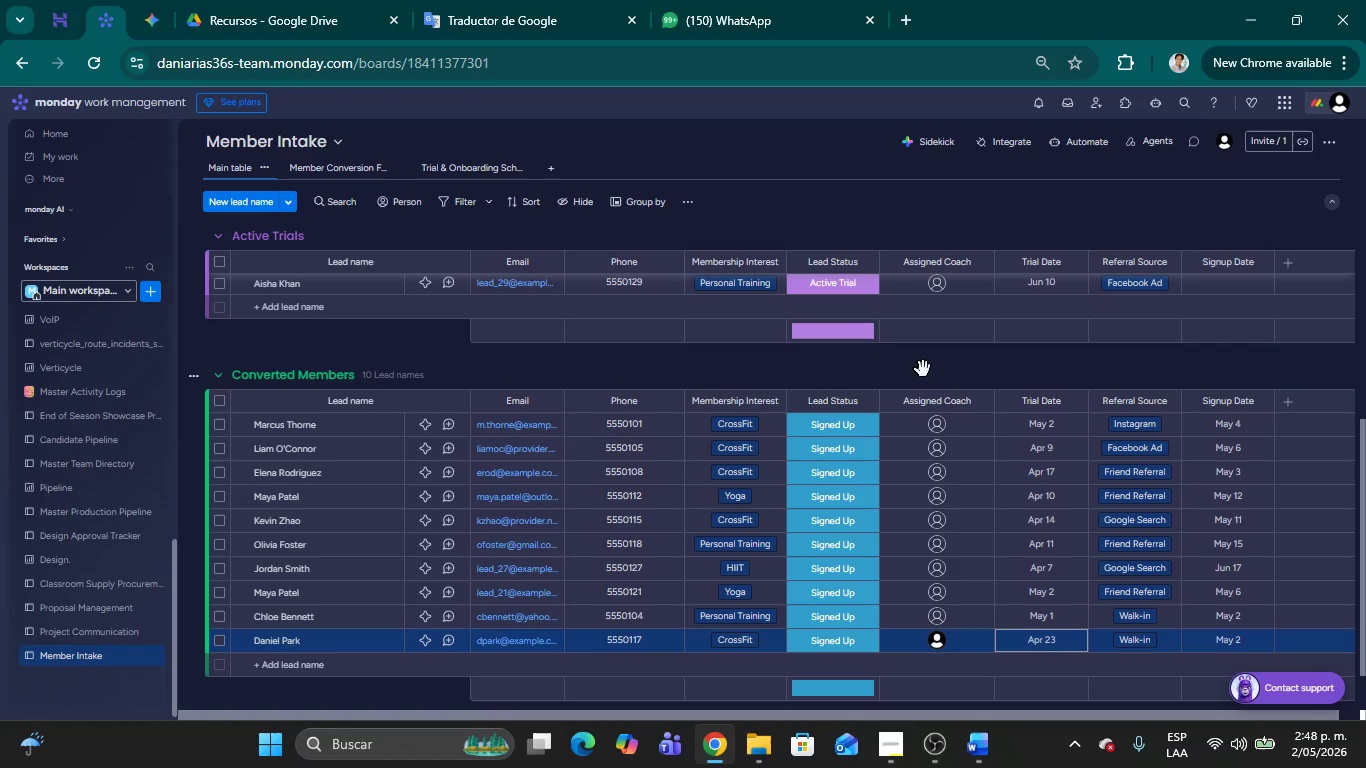 
left_click([937, 364])
 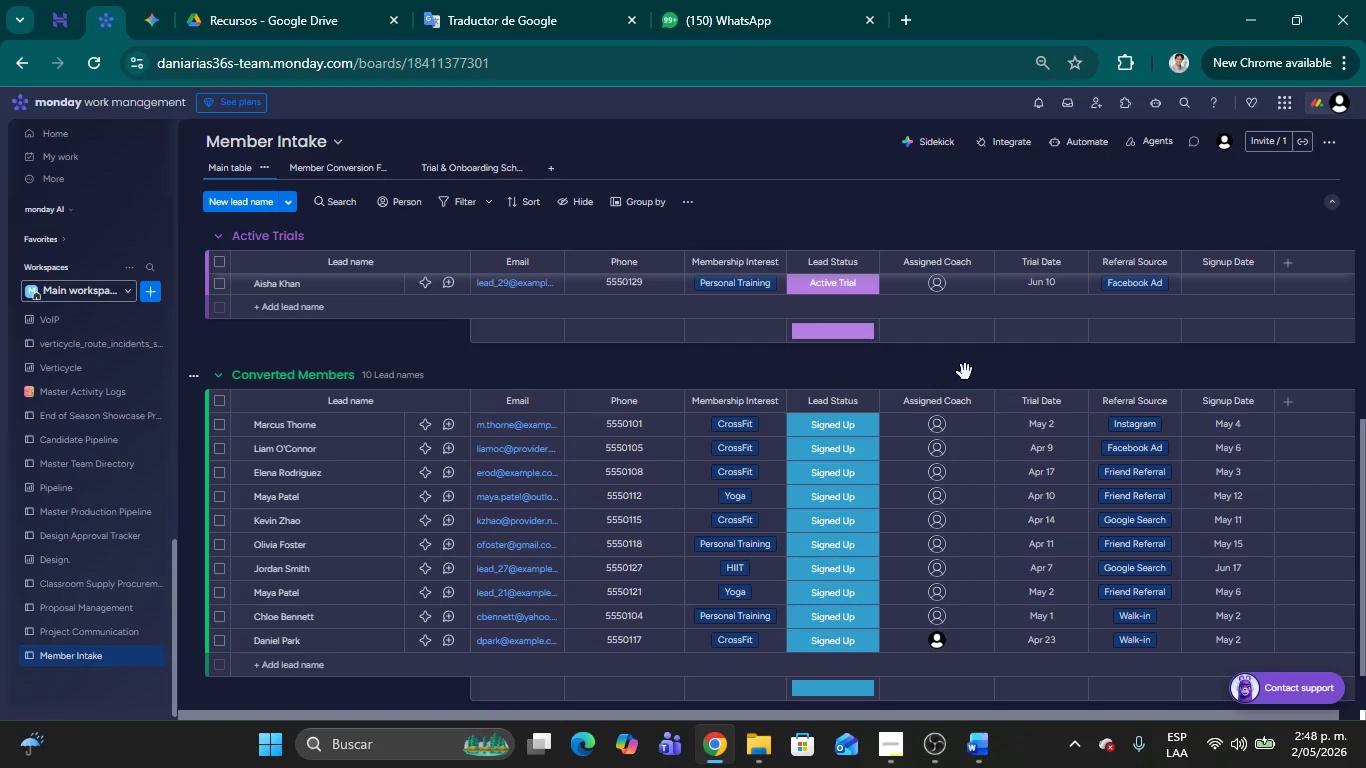 
scroll: coordinate [965, 373], scroll_direction: up, amount: 1.0
 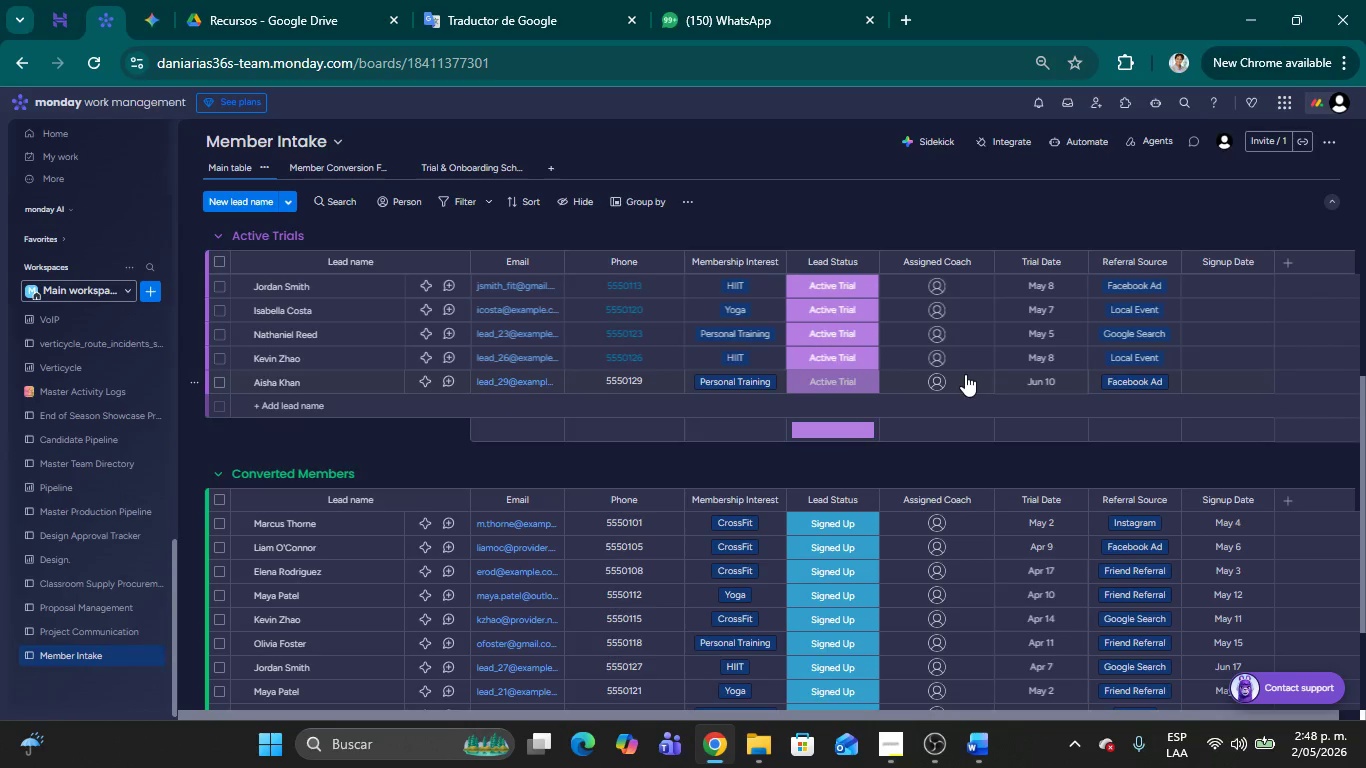 
scroll: coordinate [965, 374], scroll_direction: down, amount: 2.0
 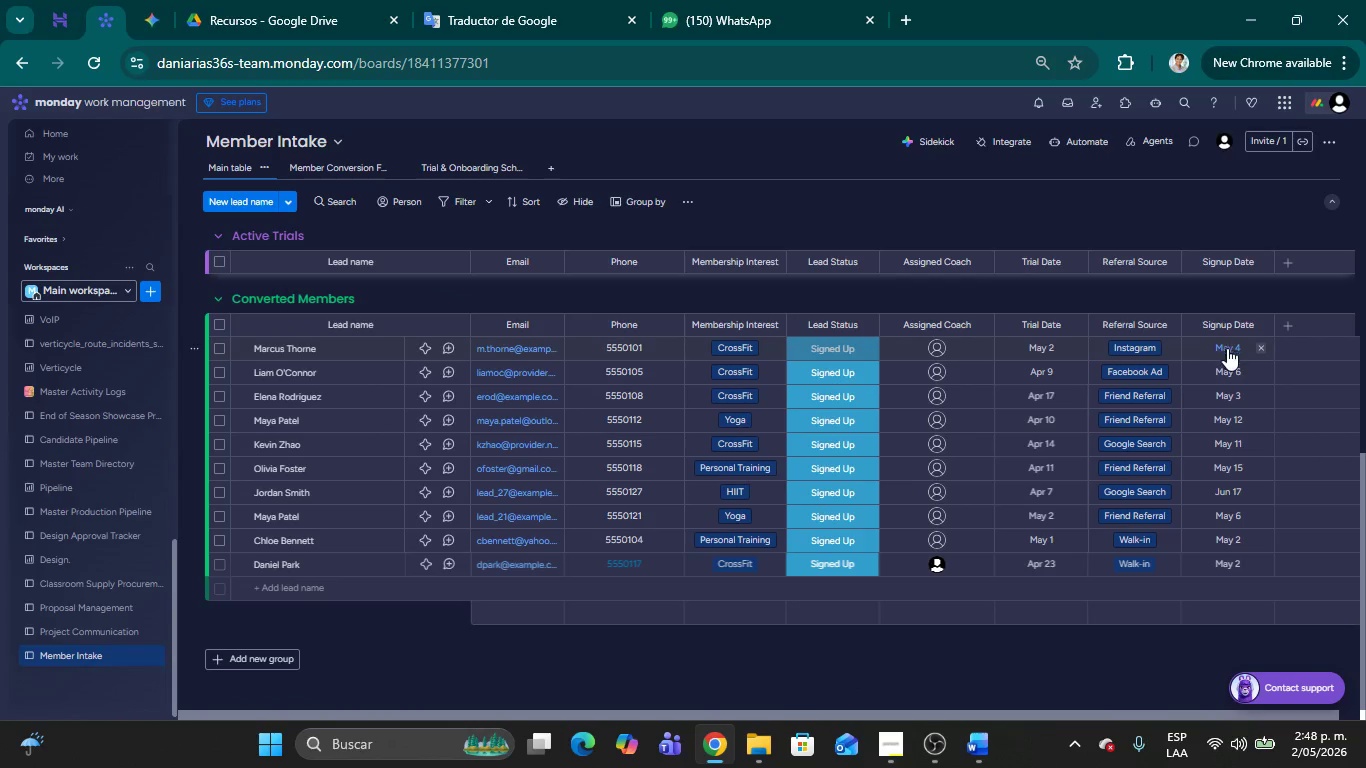 
left_click([1230, 349])
 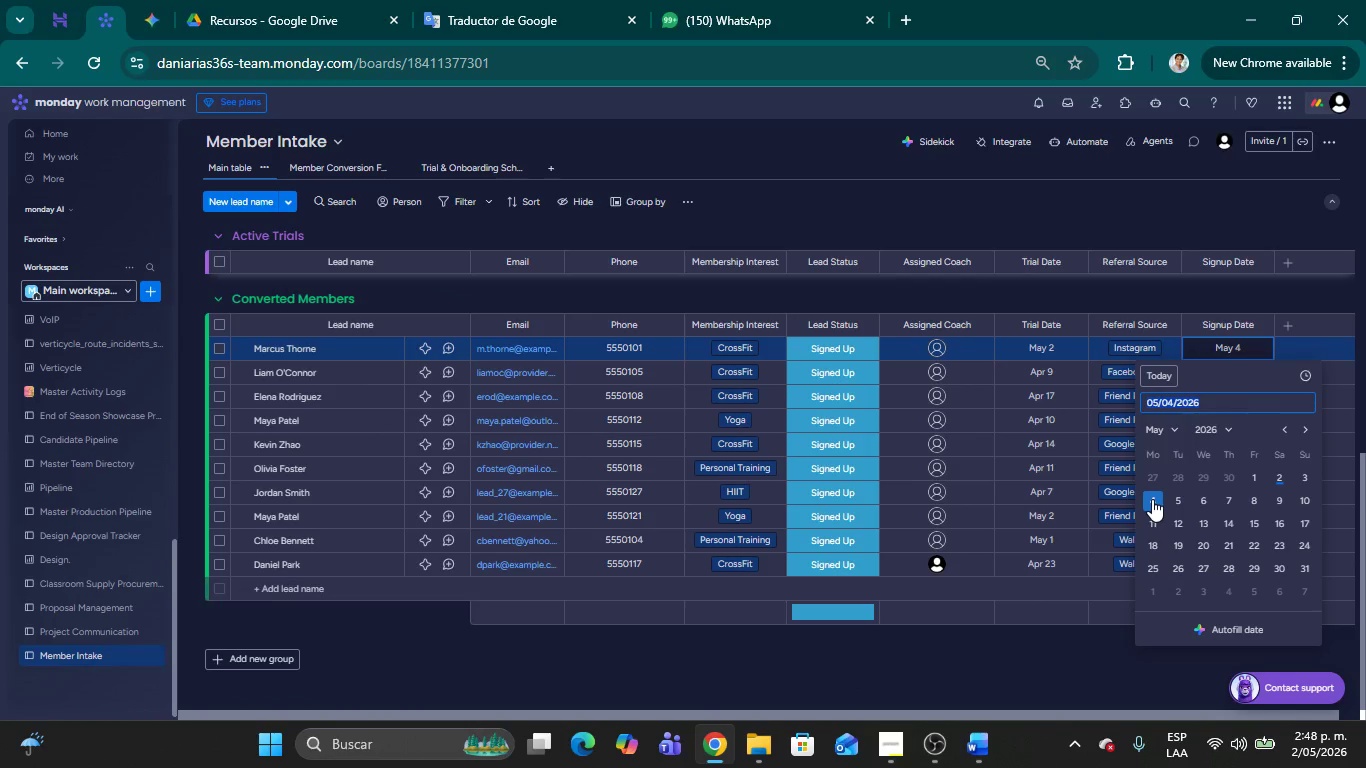 
left_click([1280, 477])
 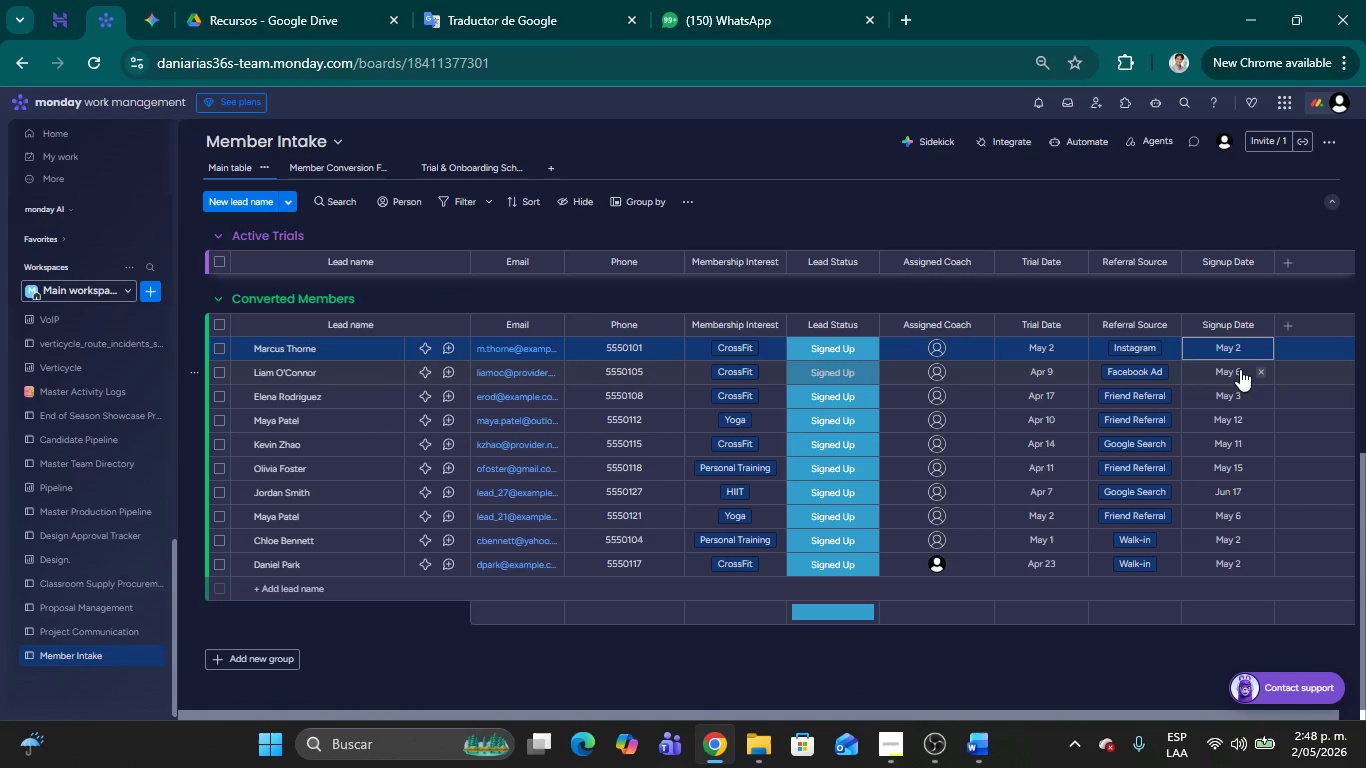 
left_click([1232, 373])
 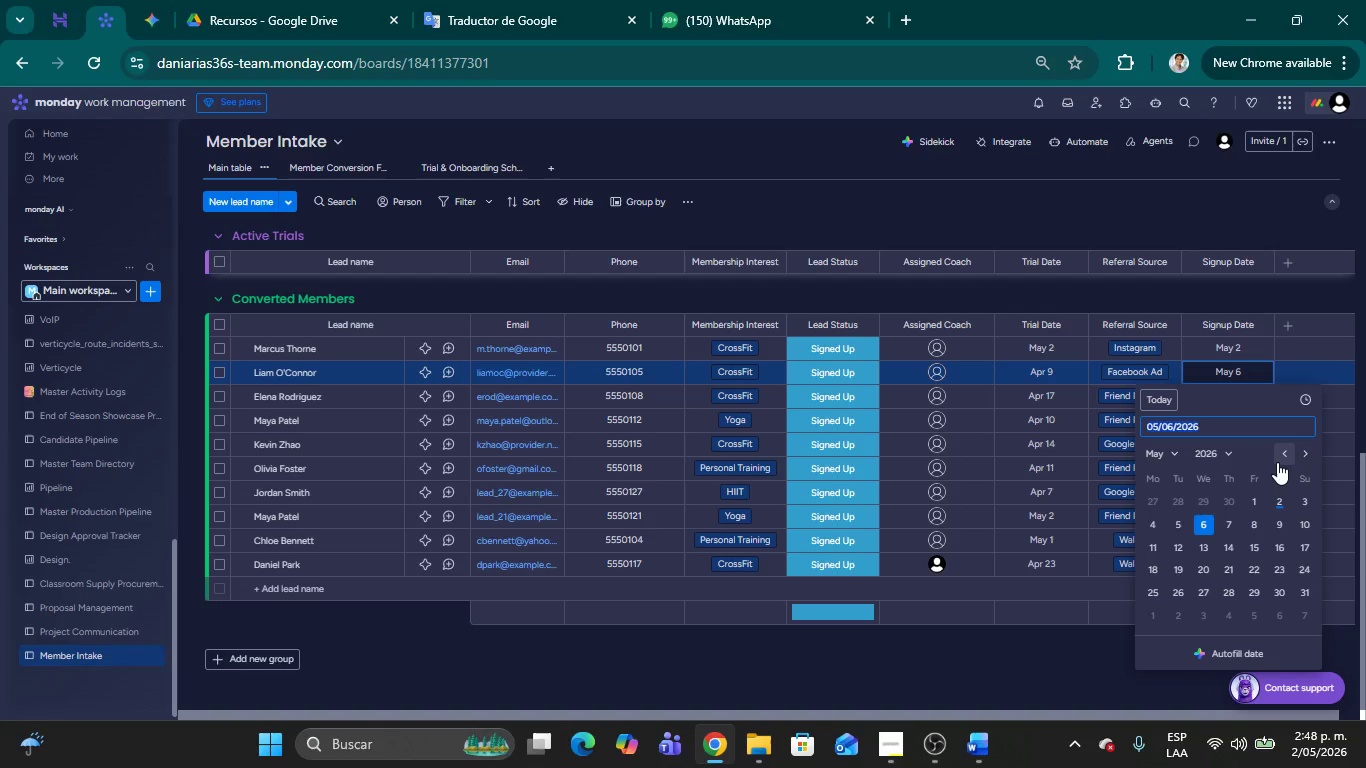 
left_click([1285, 455])
 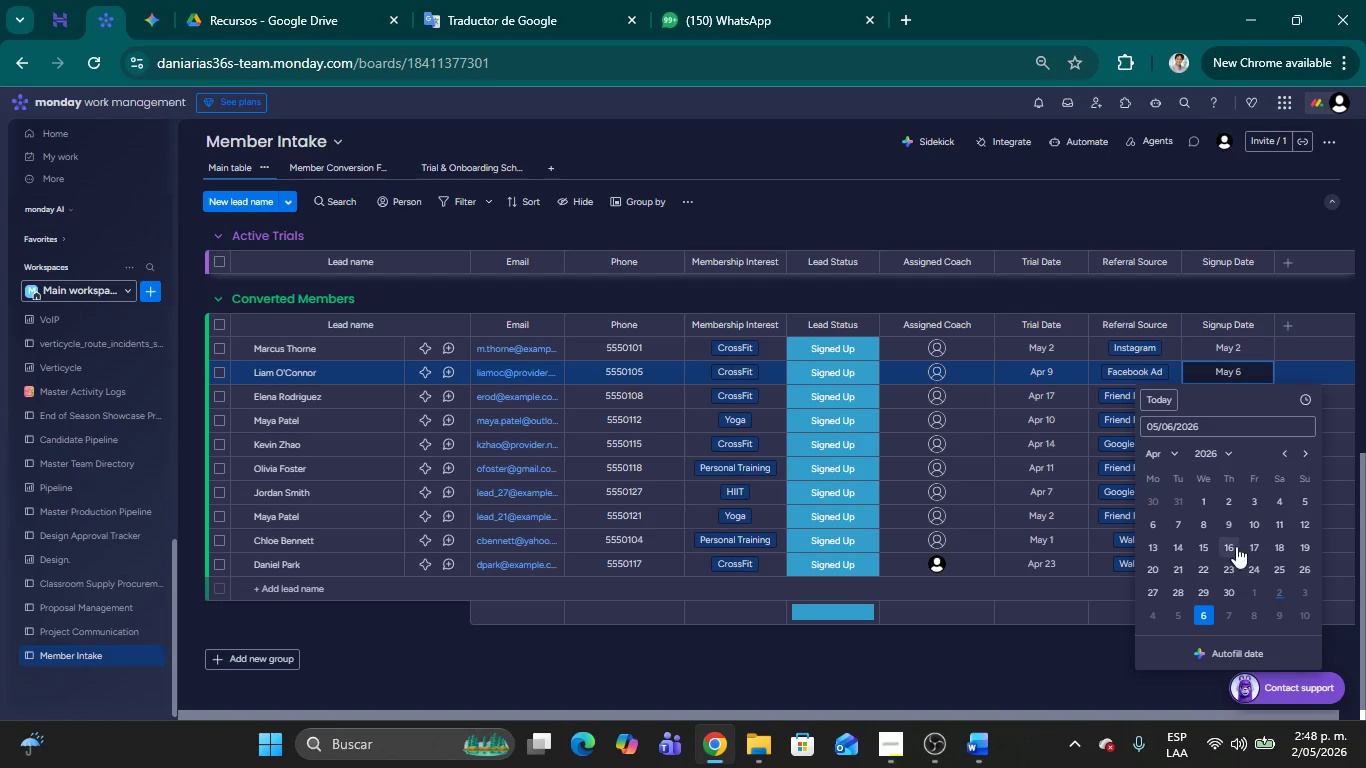 
left_click([1229, 526])
 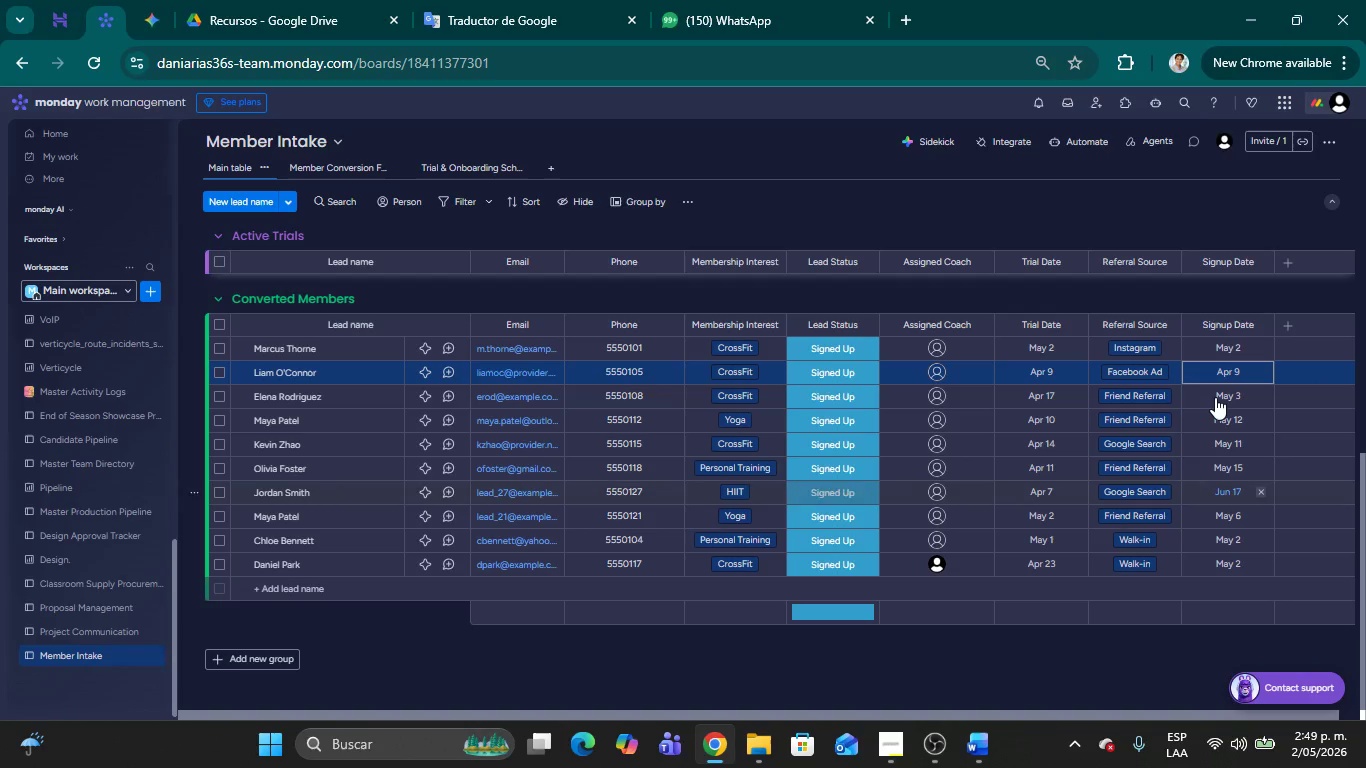 
left_click([1215, 397])
 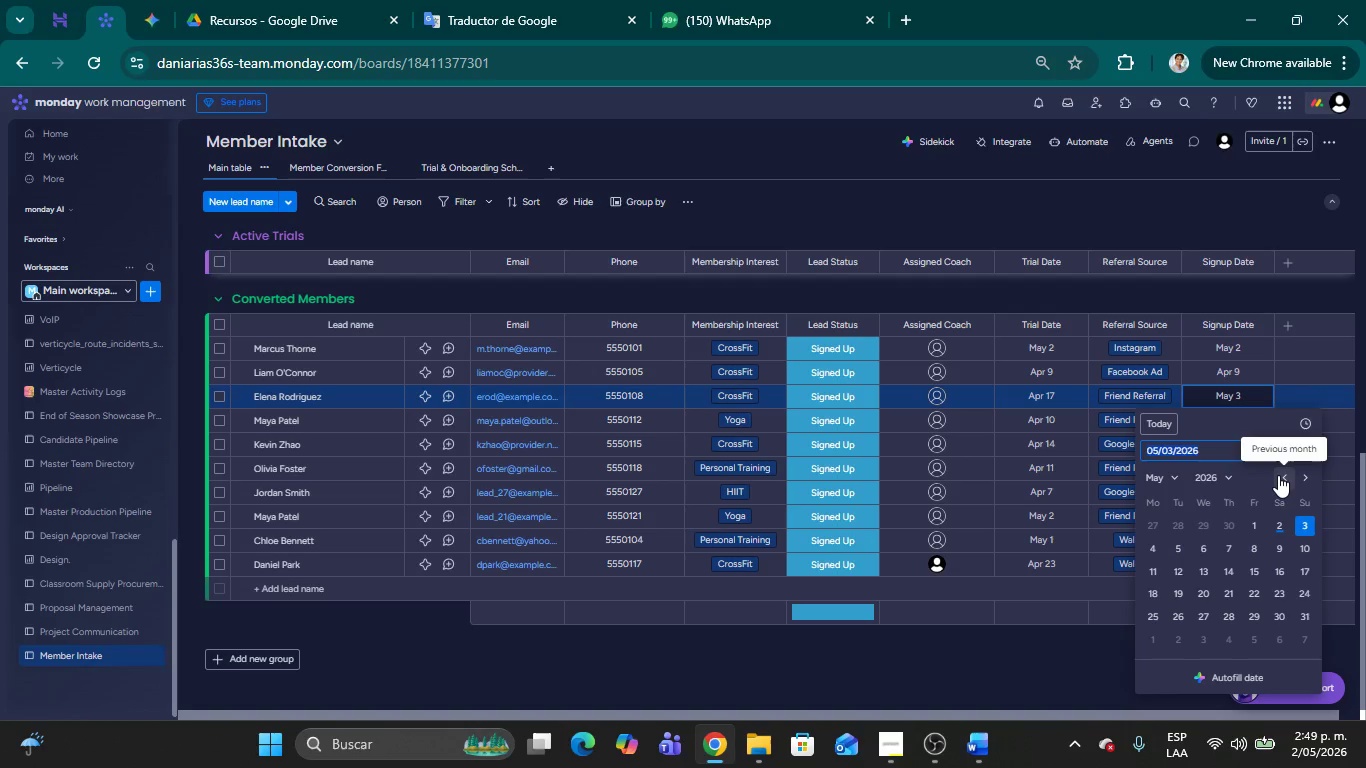 
wait(9.08)
 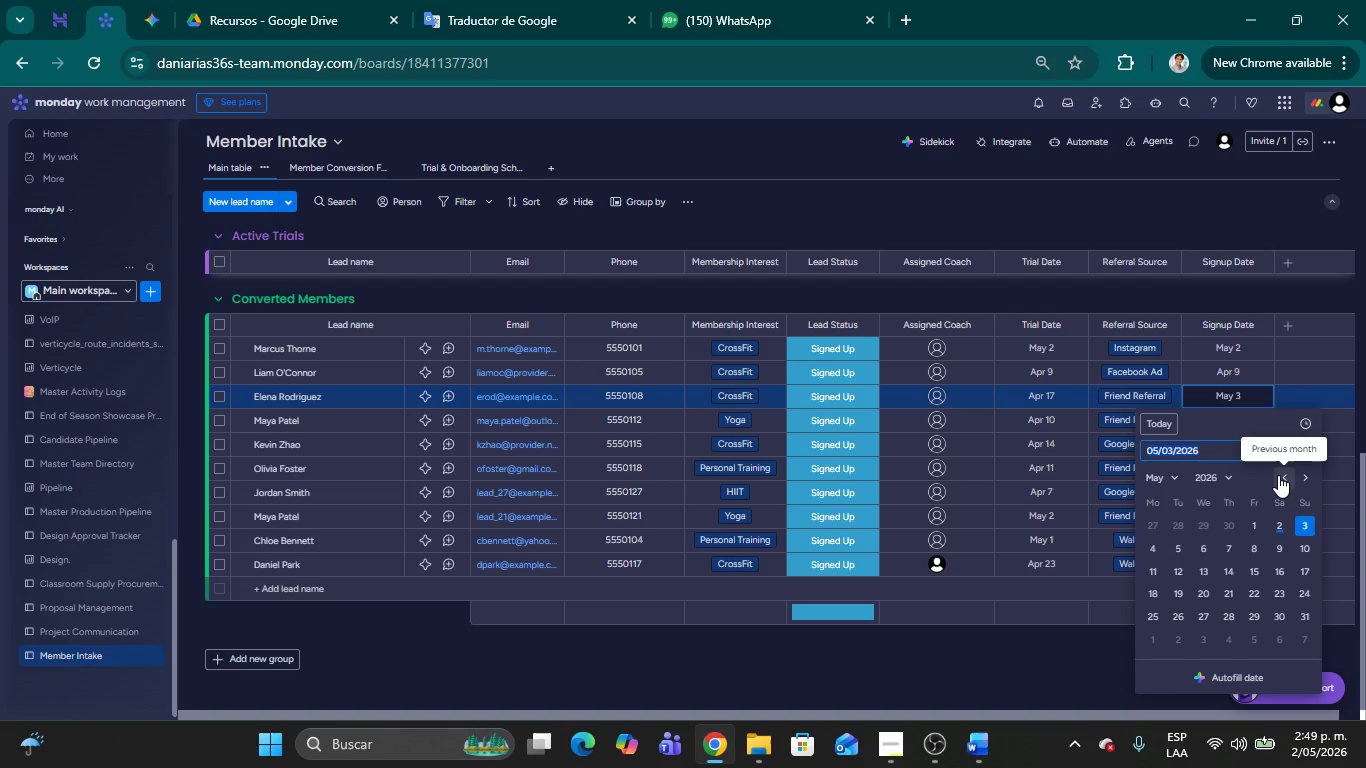 
left_click([1278, 475])
 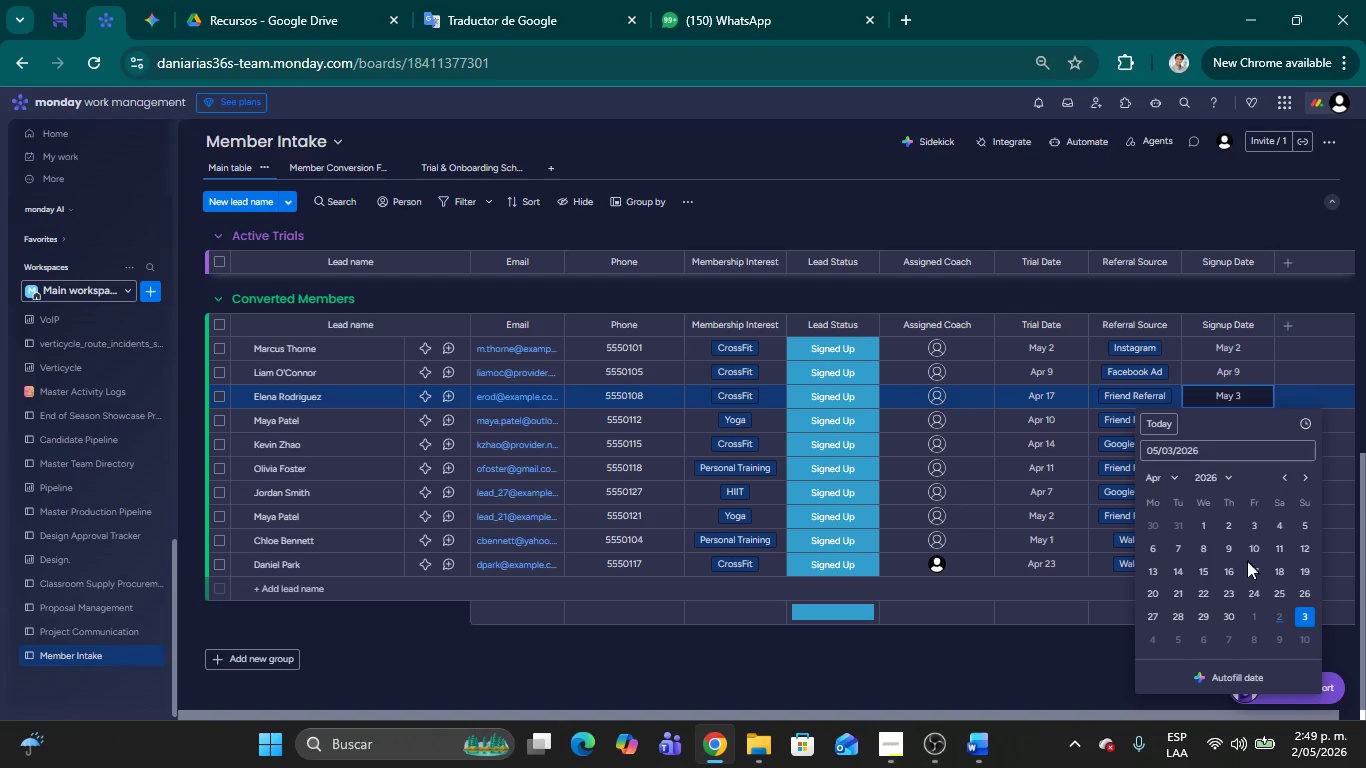 
left_click([1253, 570])
 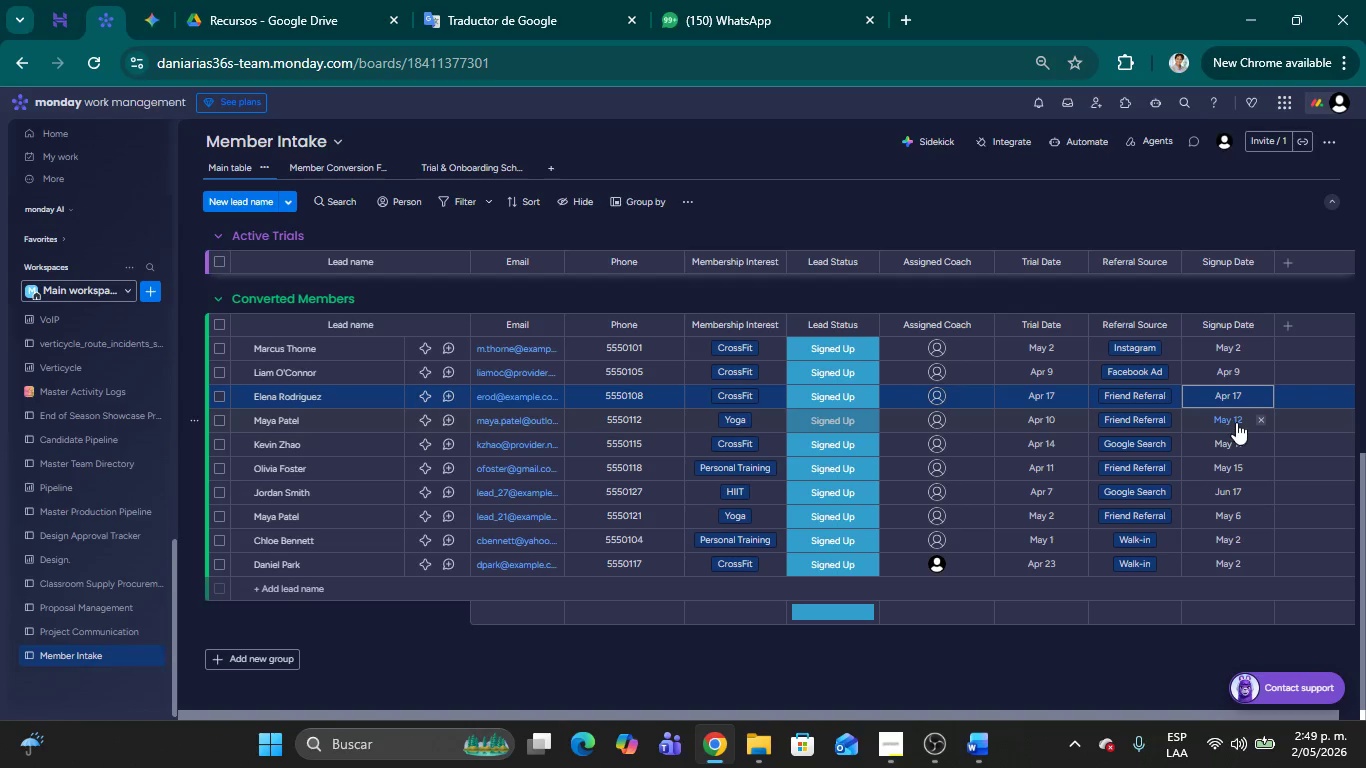 
left_click([1220, 419])
 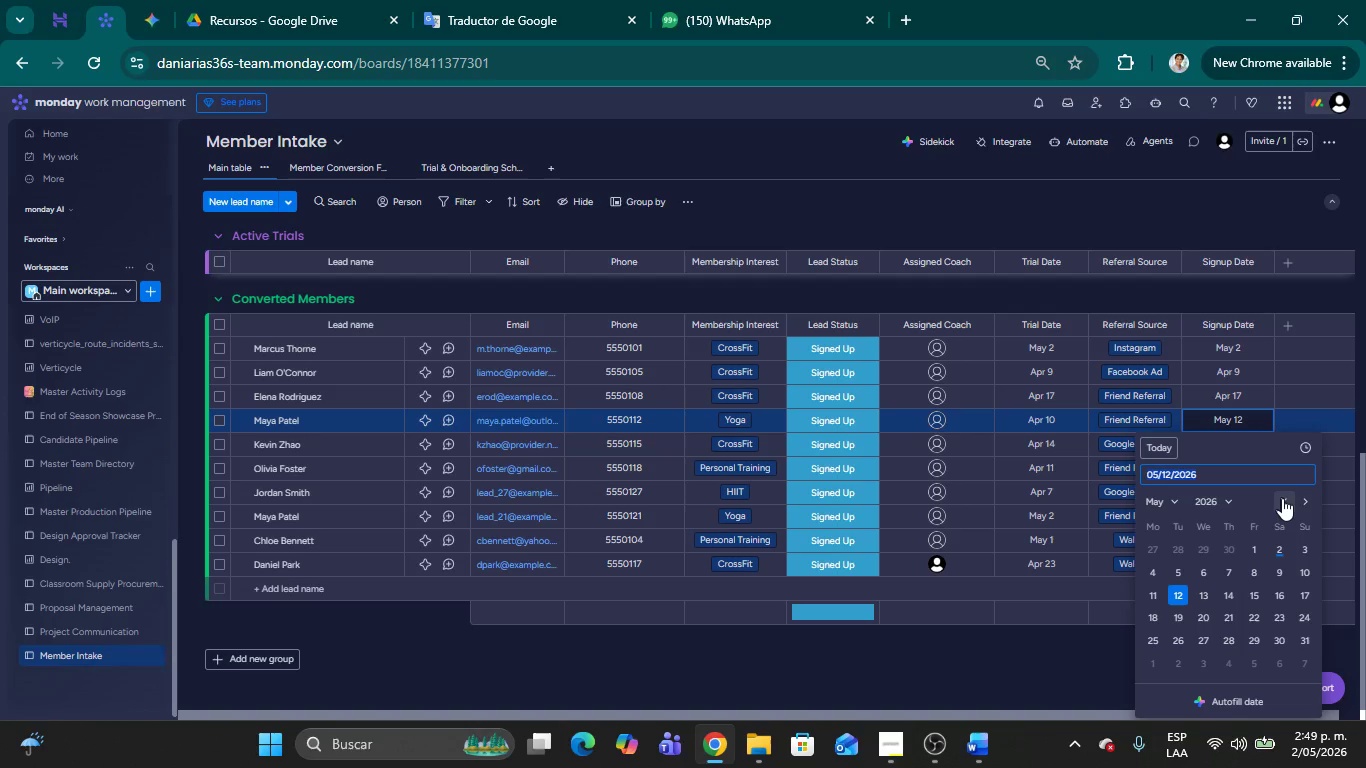 
left_click([1285, 500])
 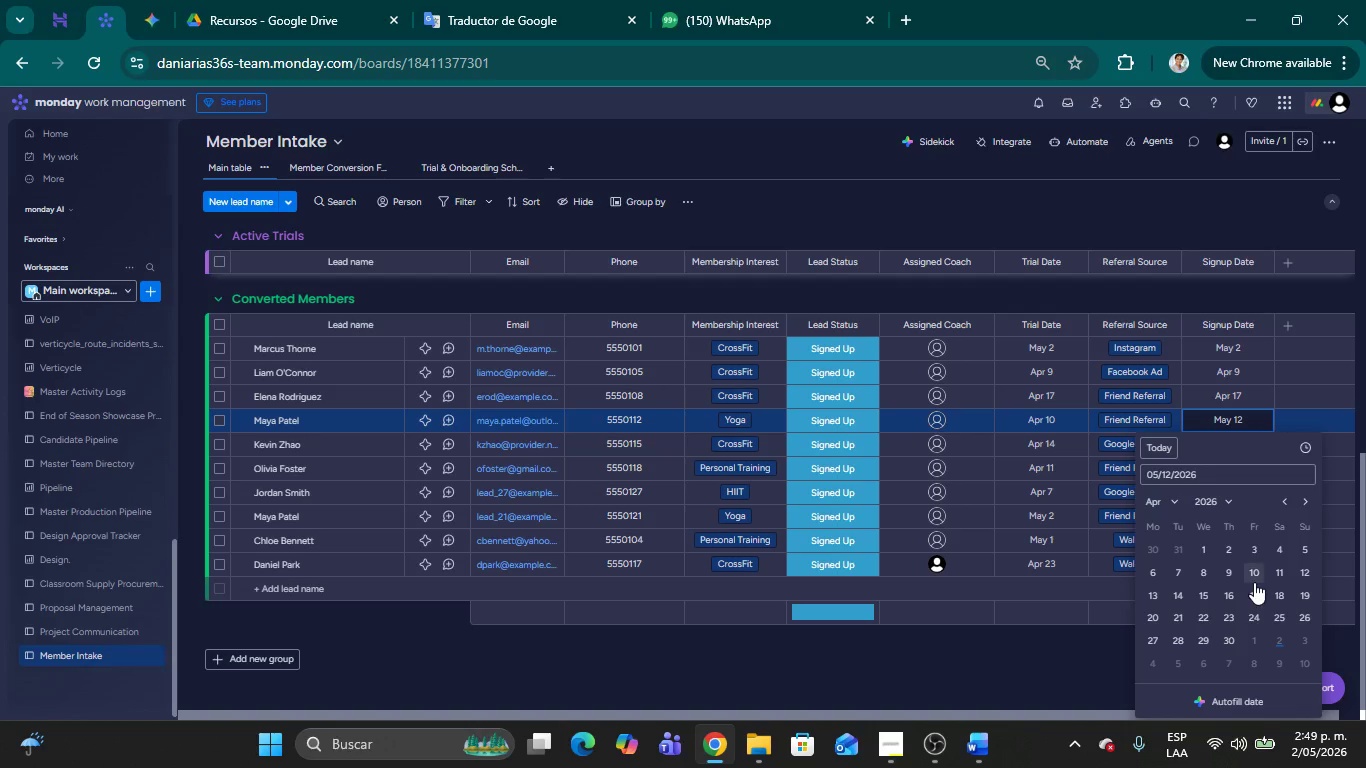 
left_click([1254, 574])
 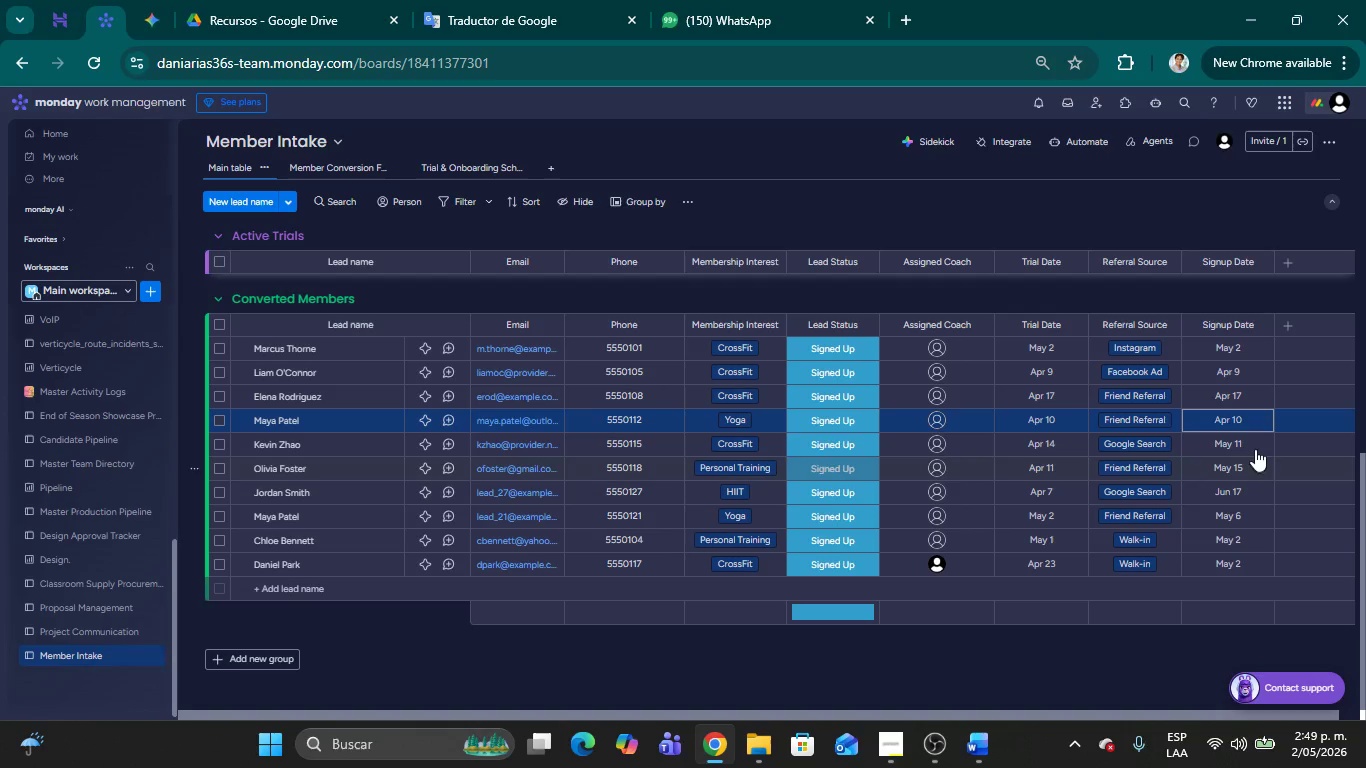 
left_click([1245, 443])
 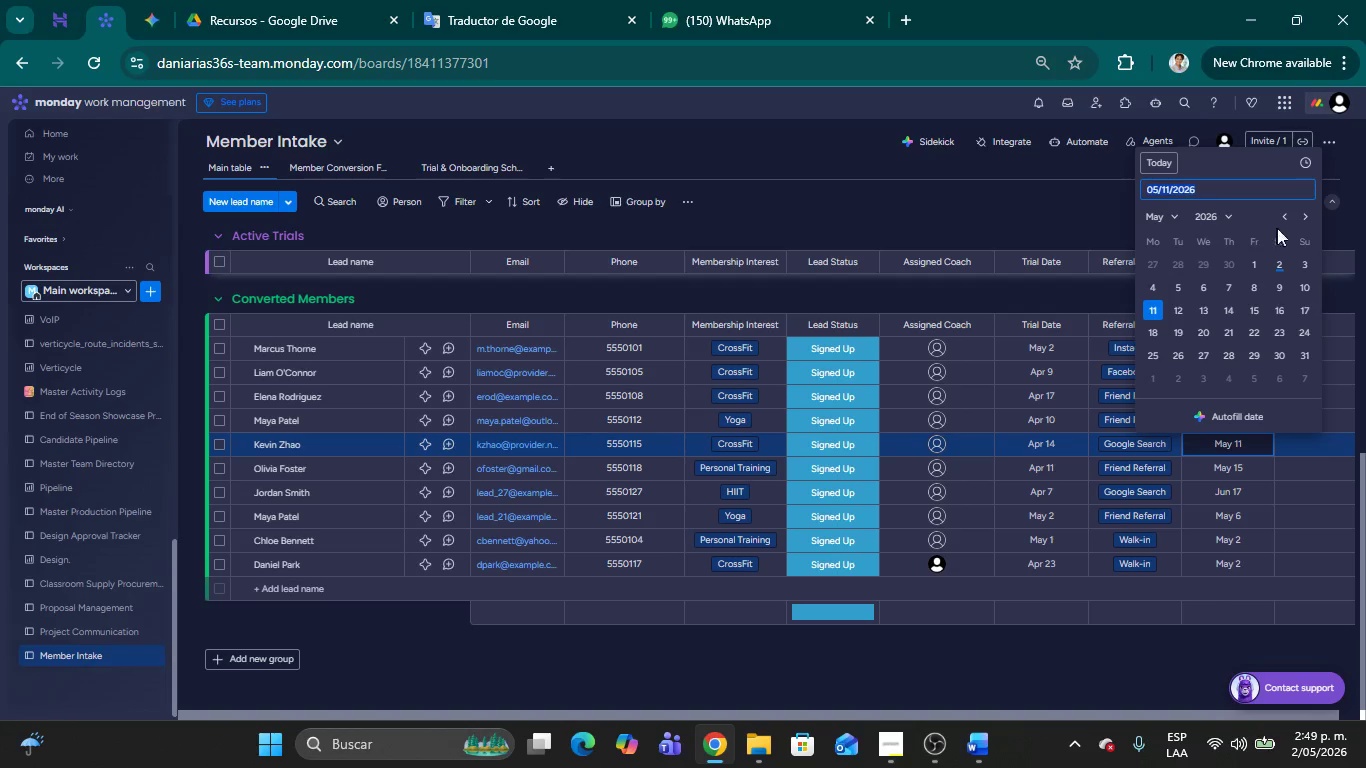 
left_click([1284, 220])
 